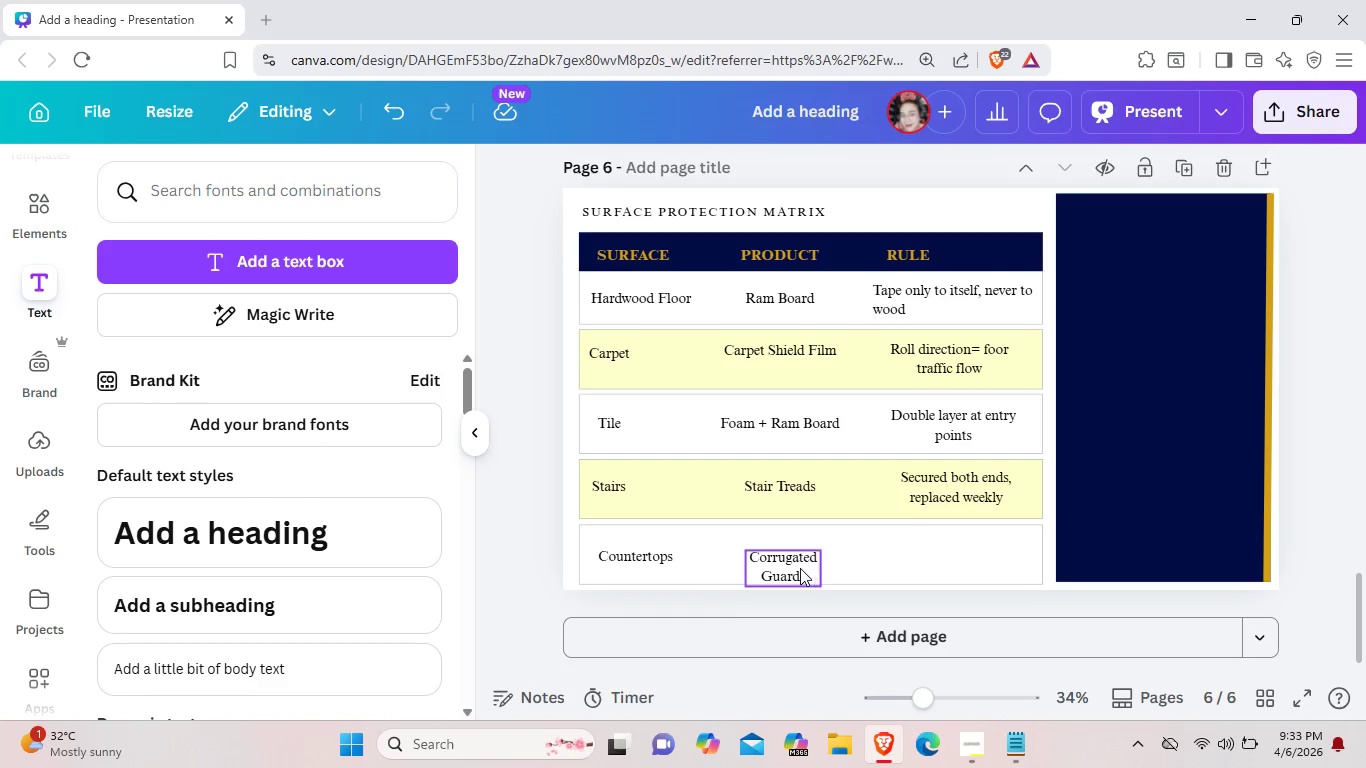 
left_click([800, 568])
 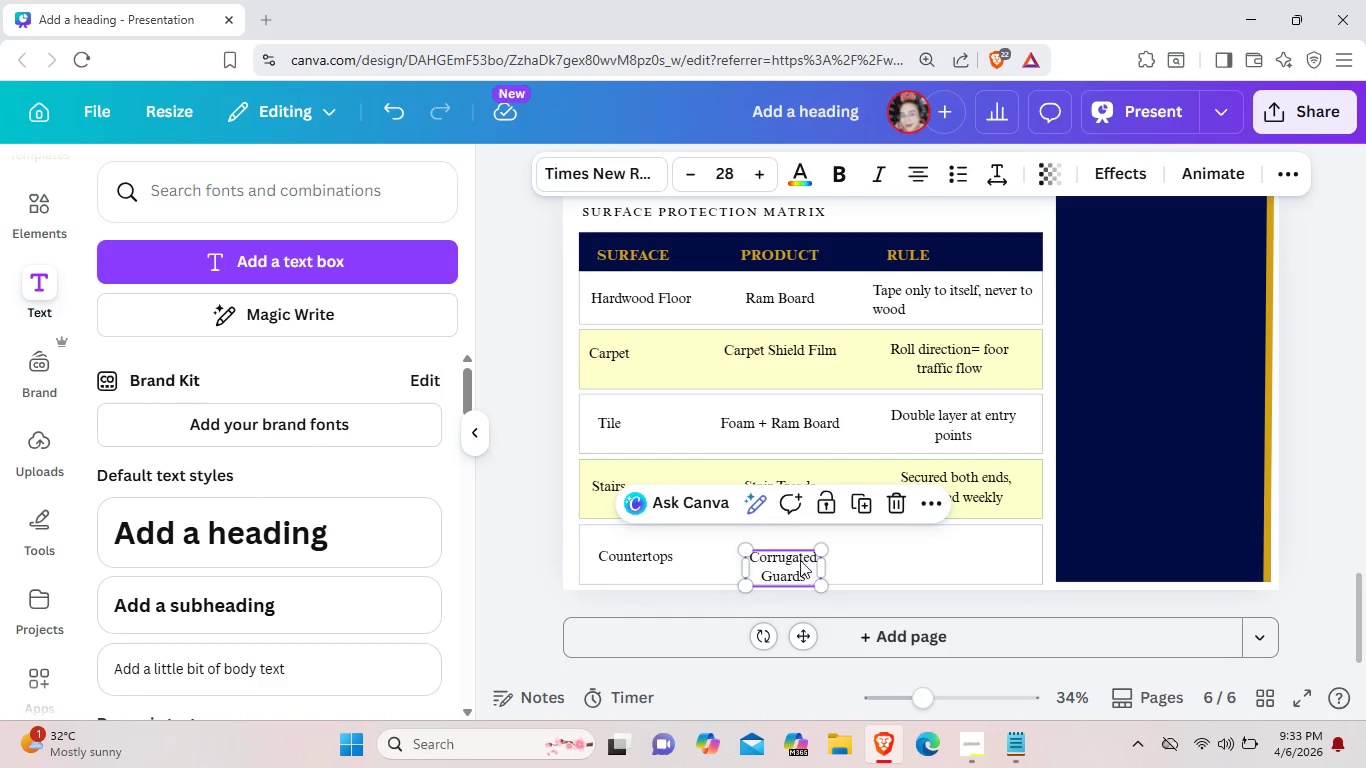 
left_click_drag(start_coordinate=[800, 568], to_coordinate=[800, 558])
 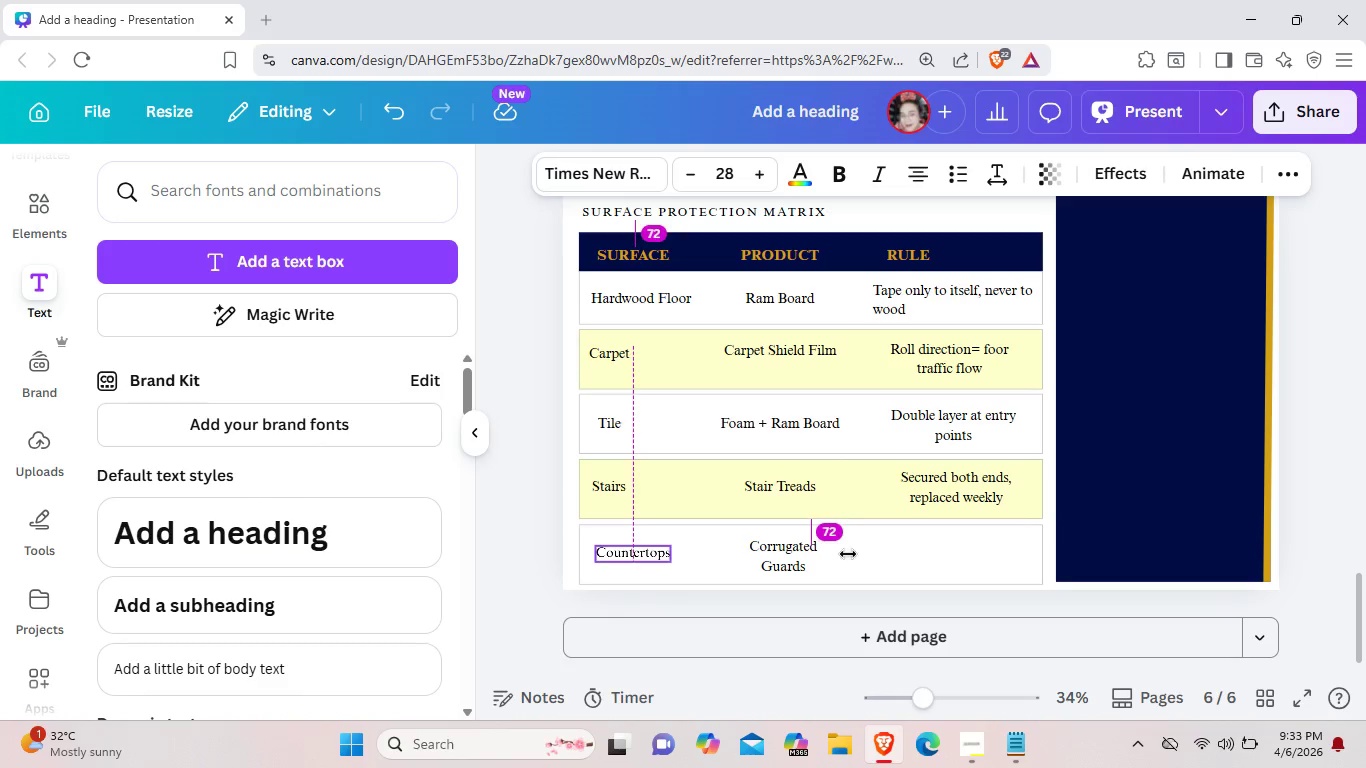 
left_click([884, 554])
 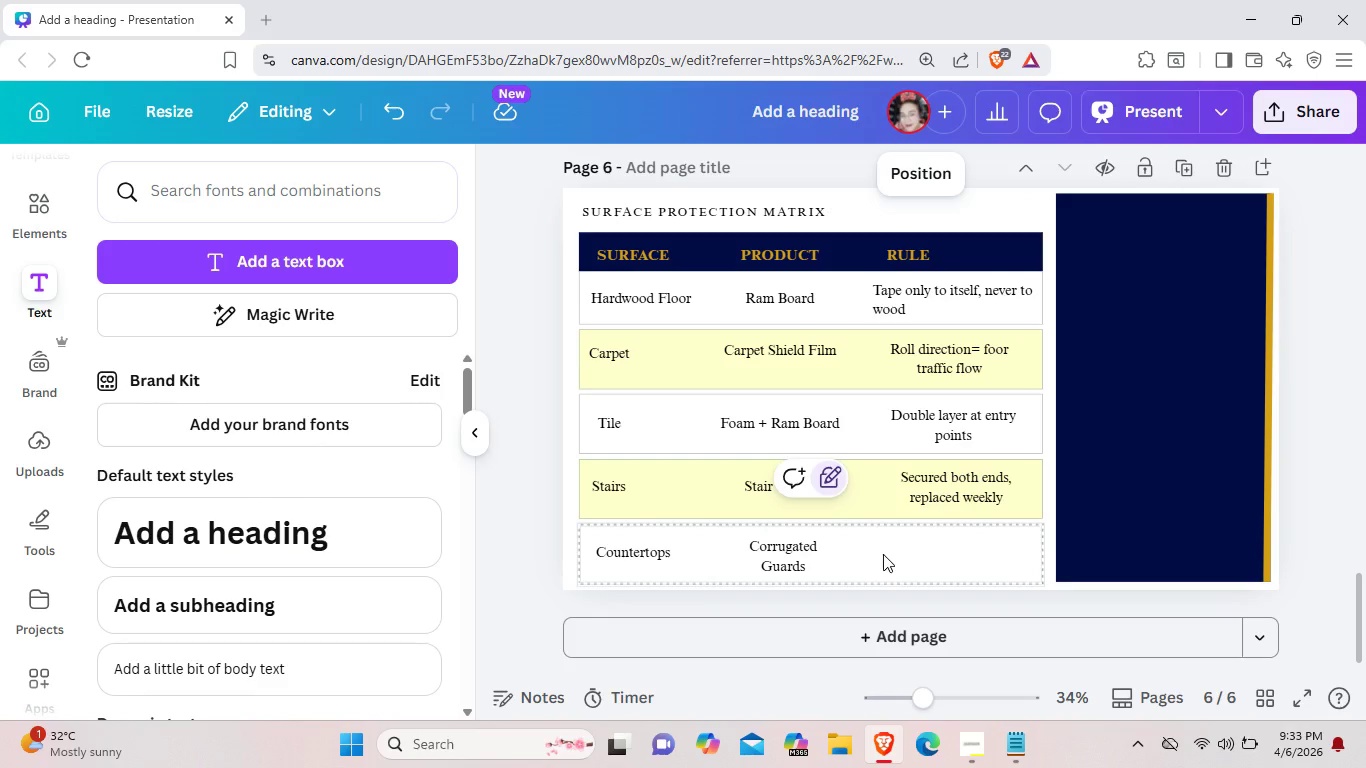 
wait(5.14)
 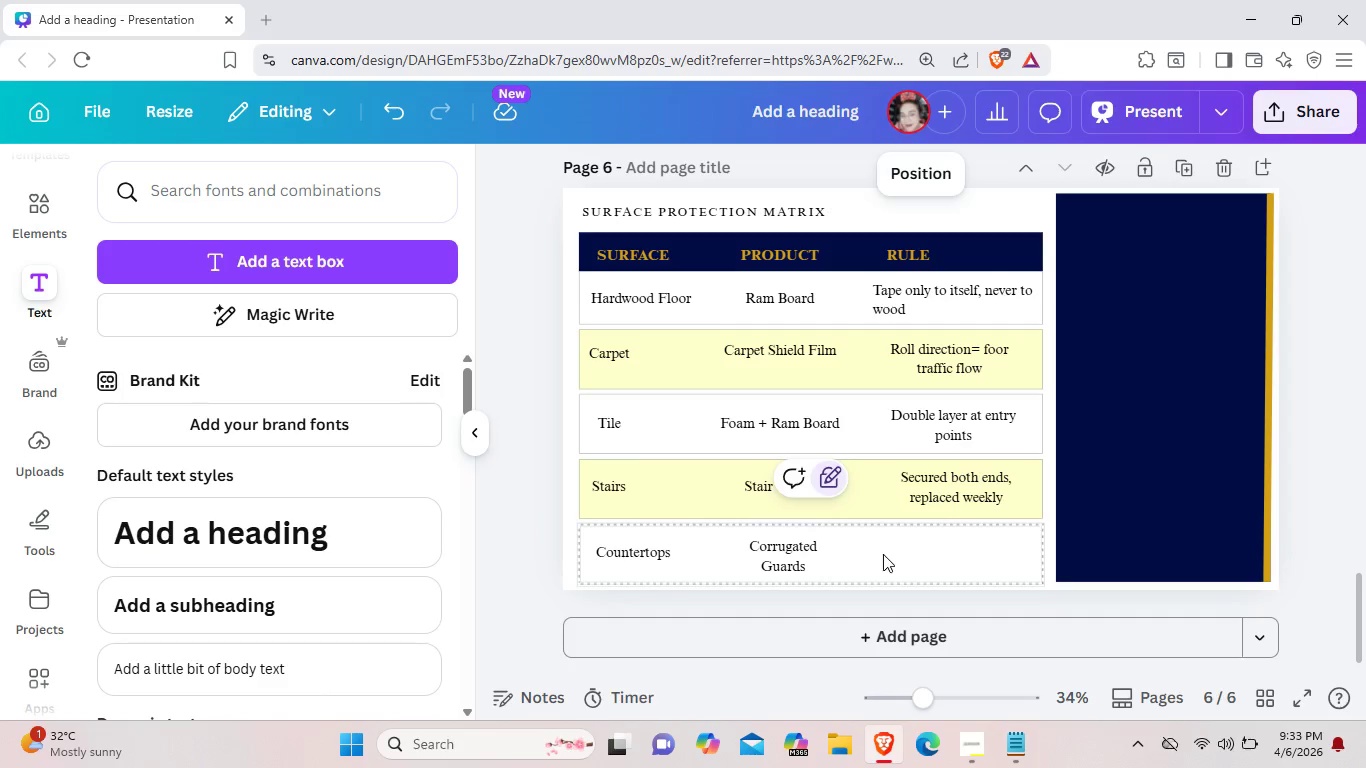 
left_click([957, 504])
 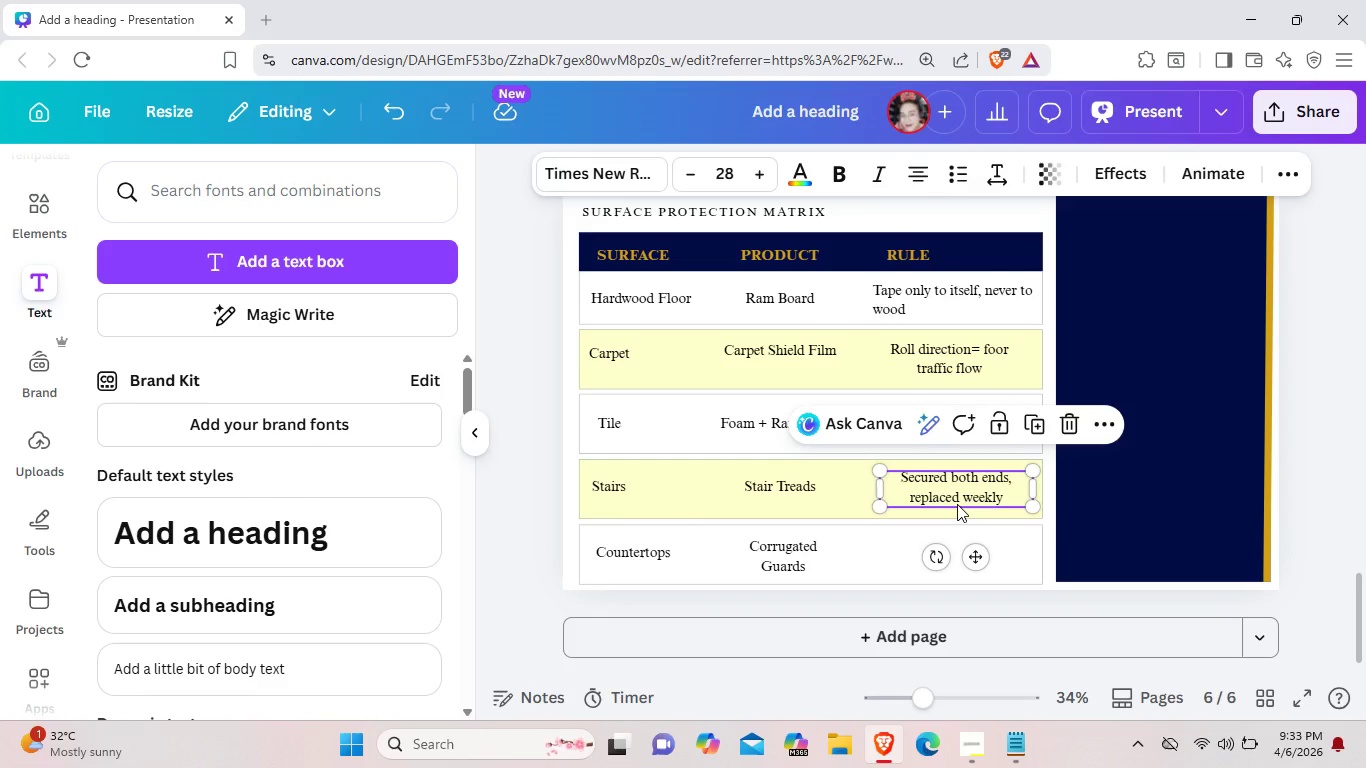 
key(Control+C)
 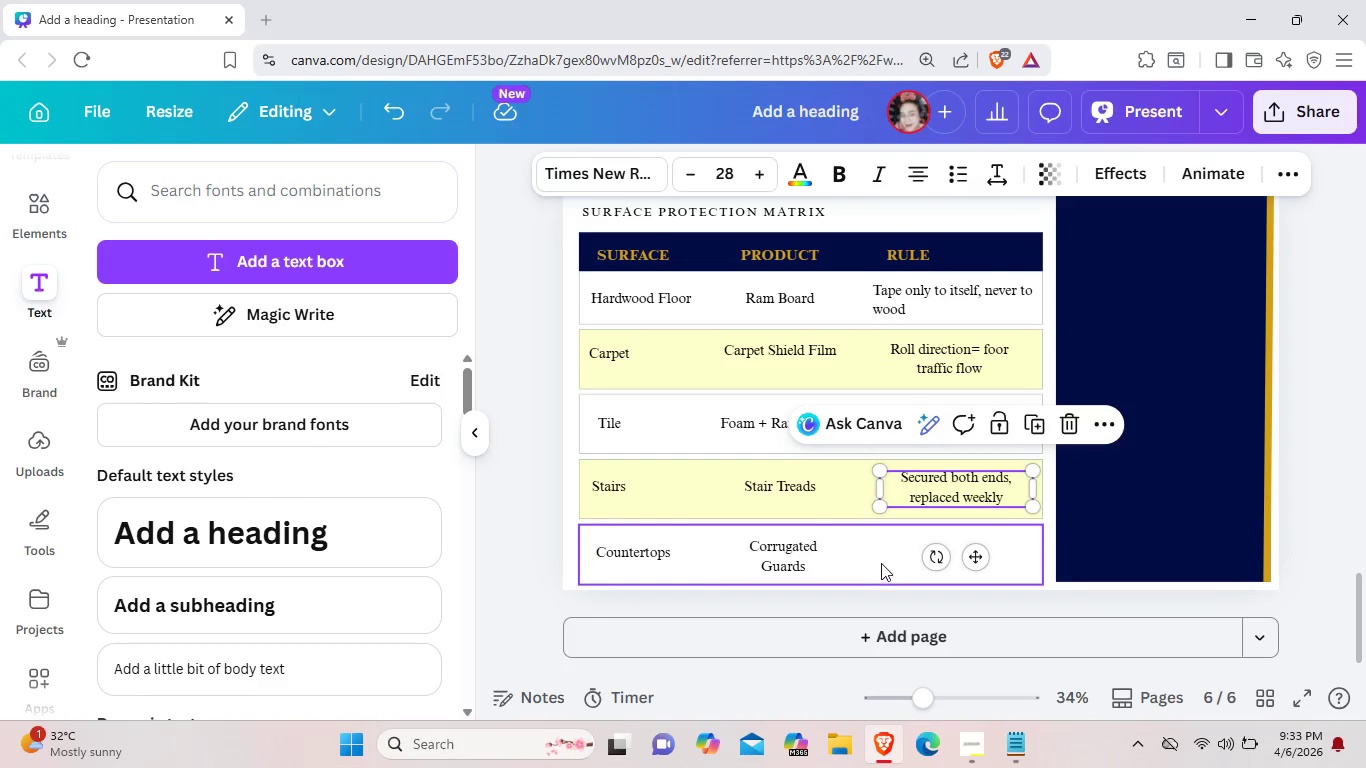 
left_click([881, 563])
 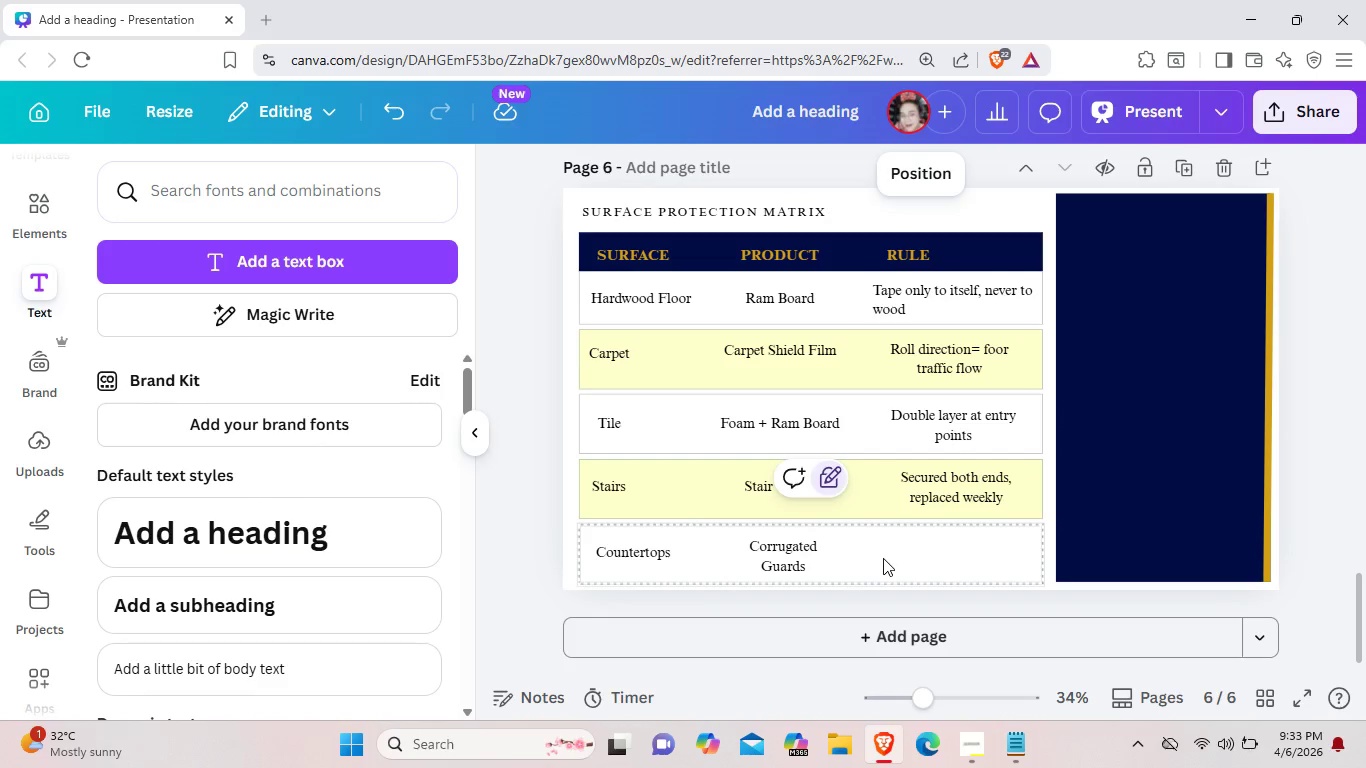 
key(Control+ControlLeft)
 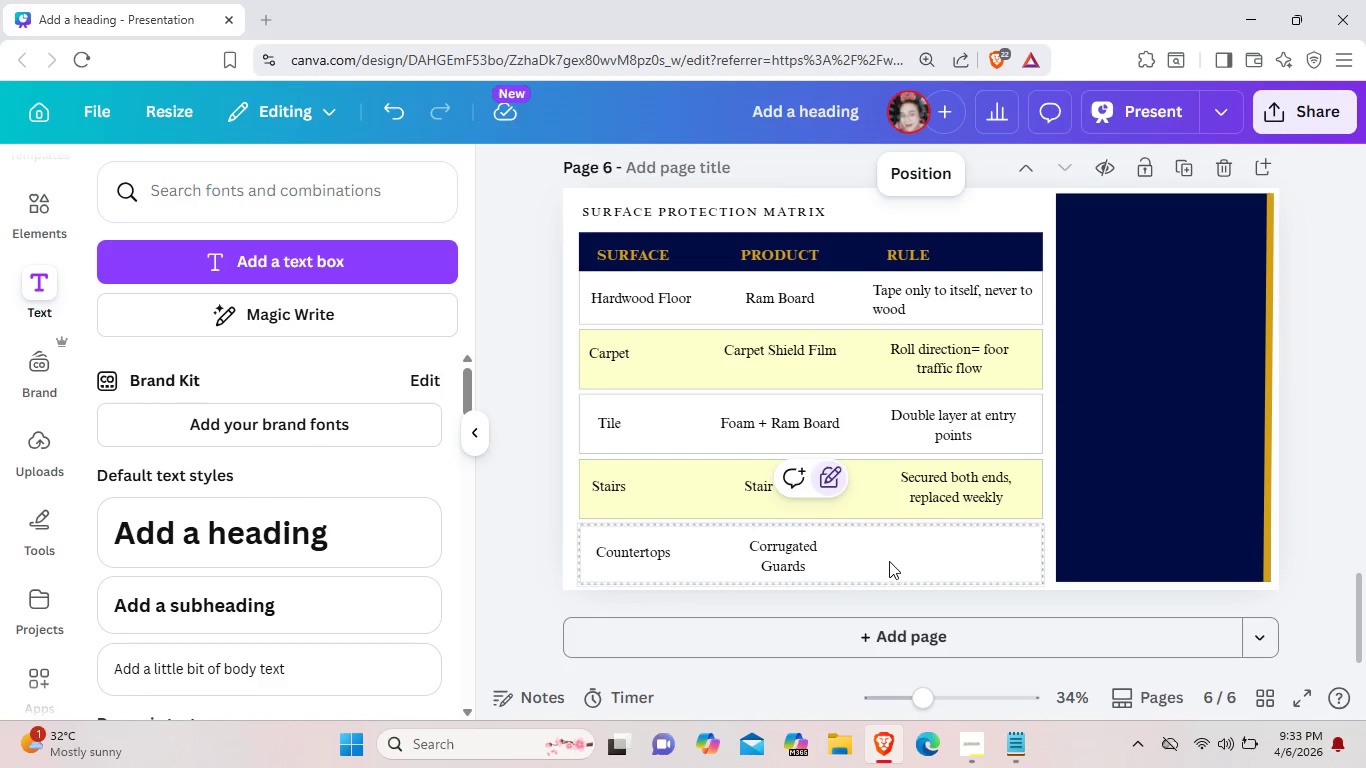 
key(Control+V)
 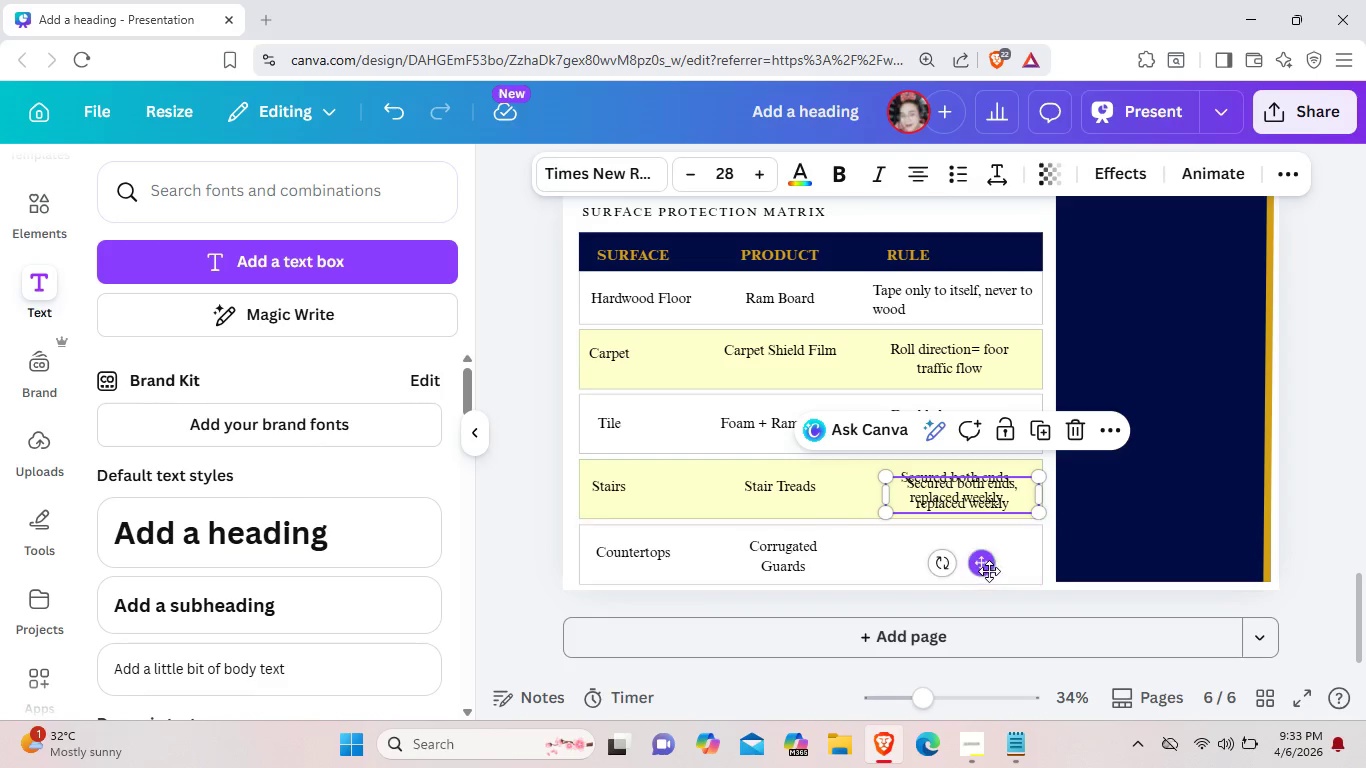 
left_click_drag(start_coordinate=[991, 570], to_coordinate=[984, 631])
 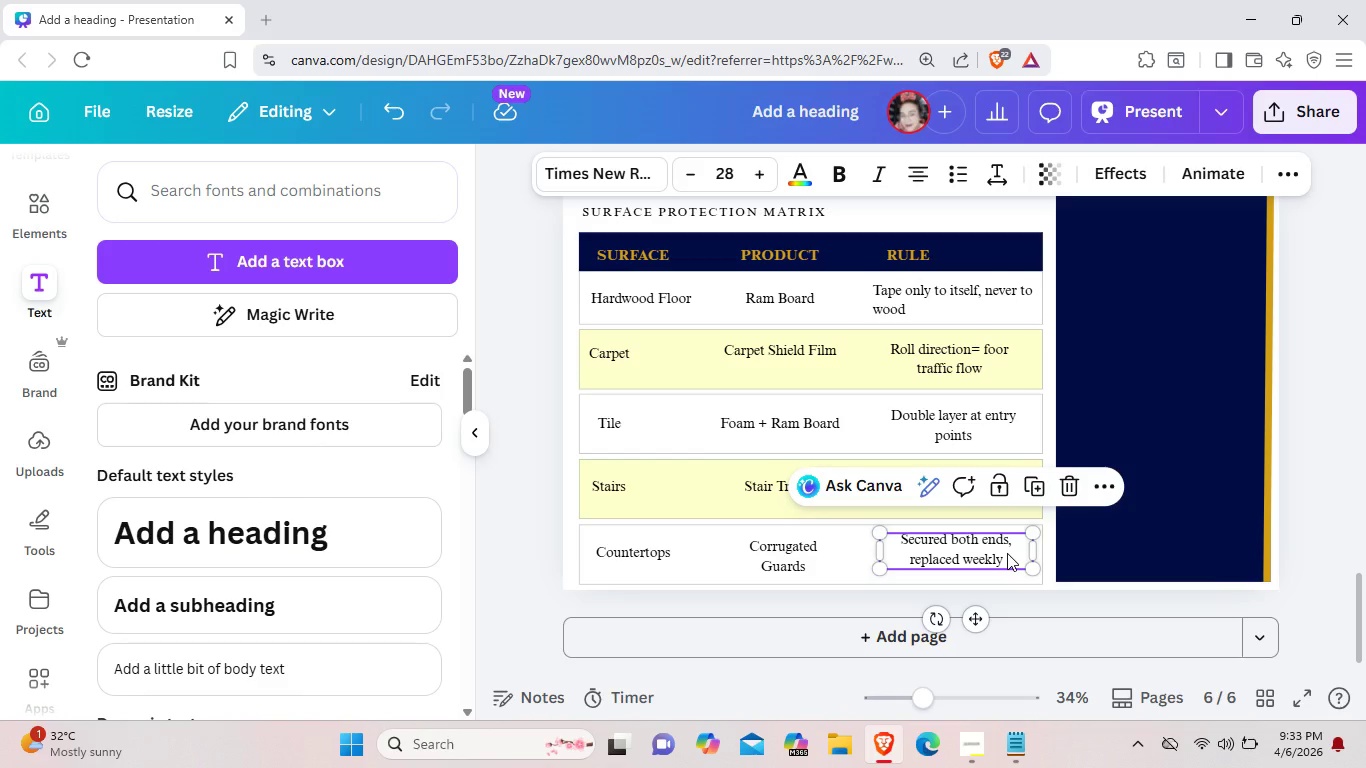 
left_click_drag(start_coordinate=[1007, 553], to_coordinate=[1007, 559])
 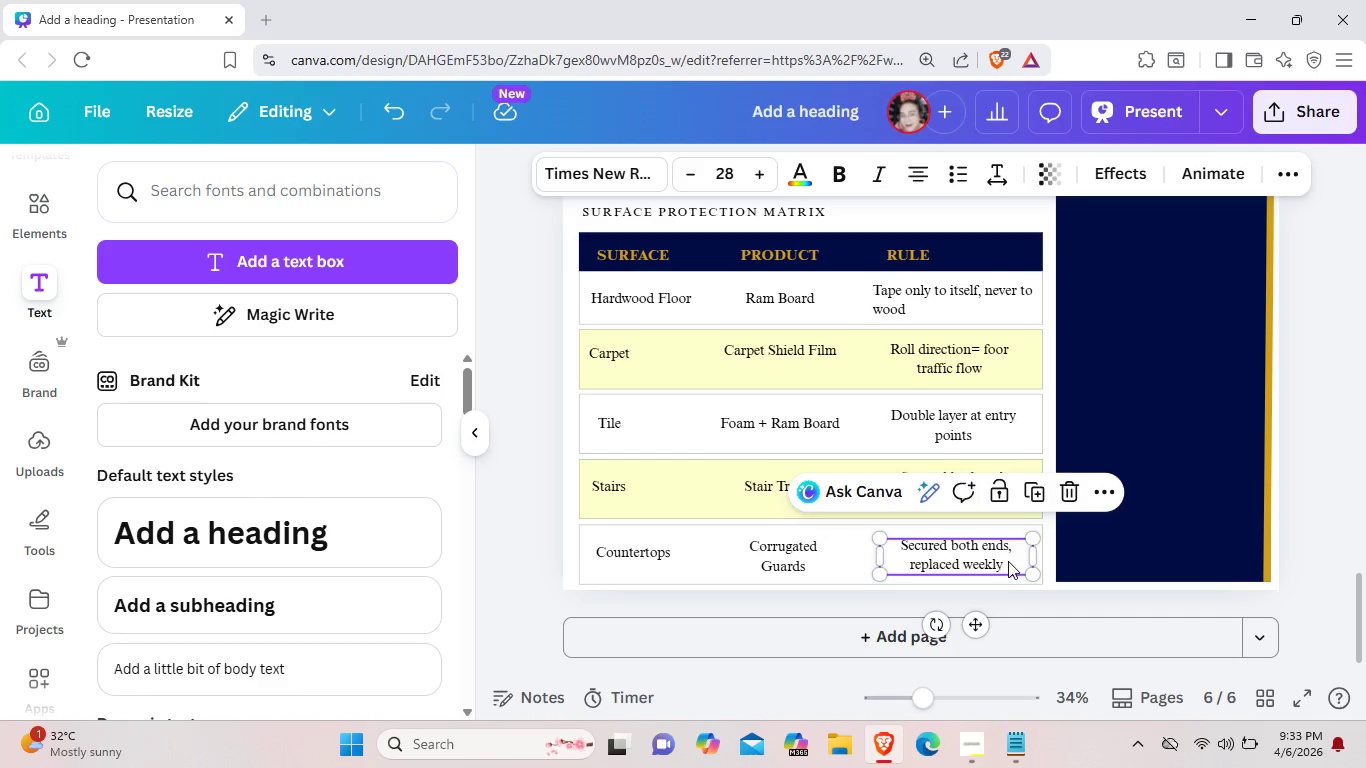 
left_click([1007, 560])
 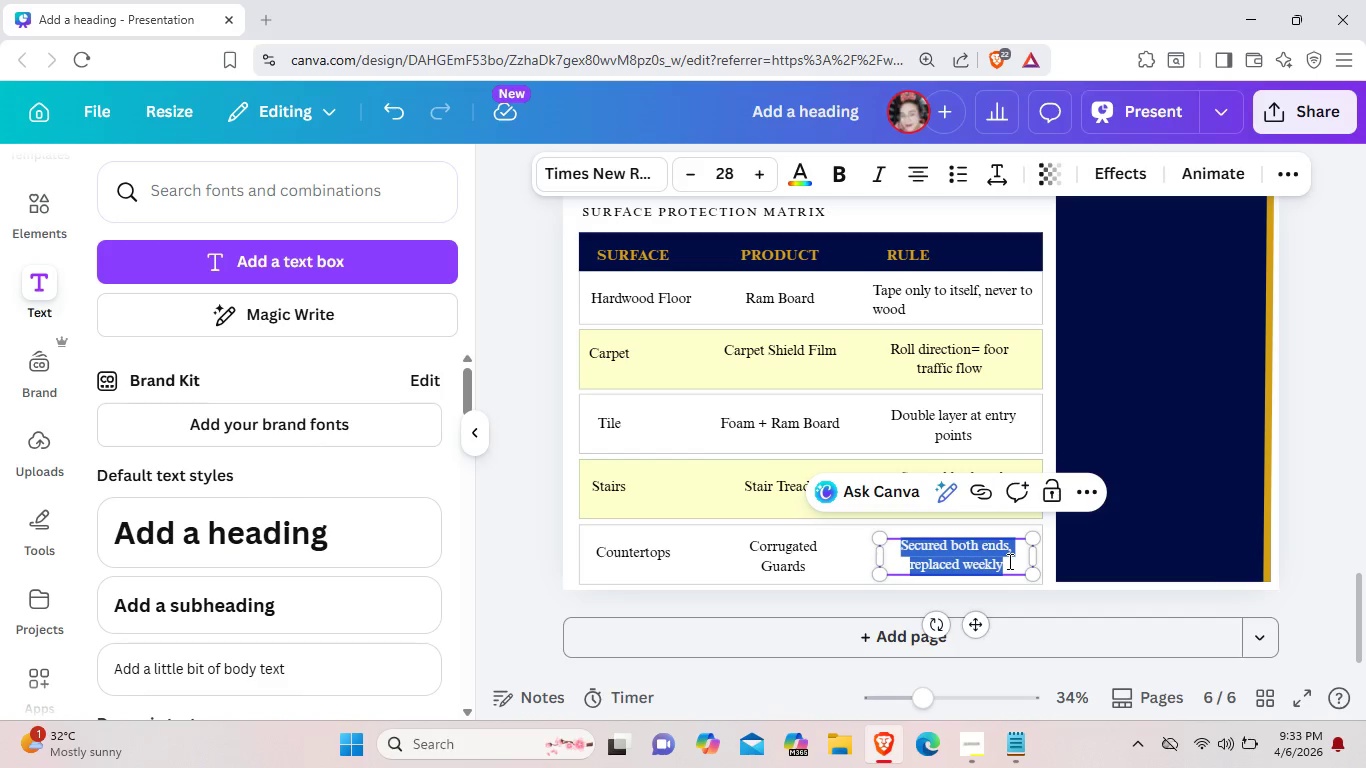 
key(Backspace)
type(No tools ever placed)
 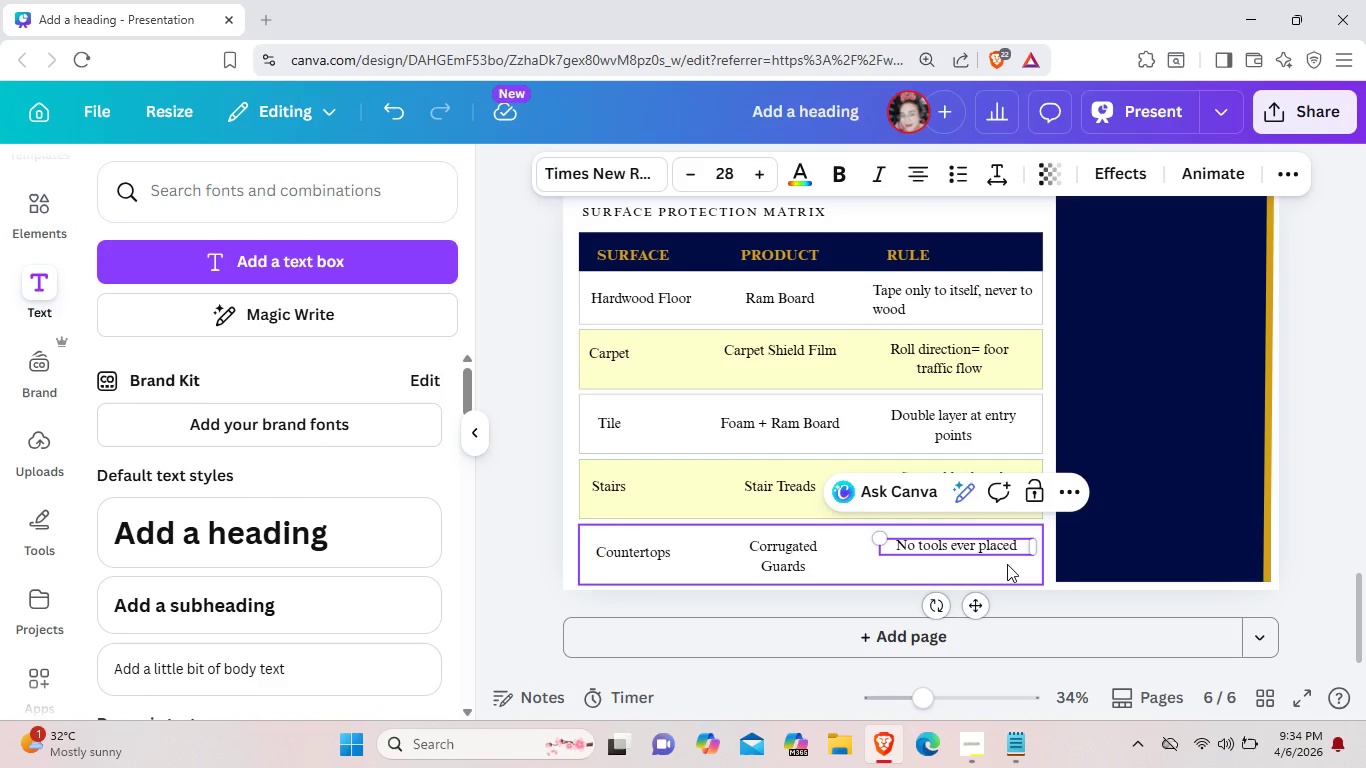 
type( on surface)
 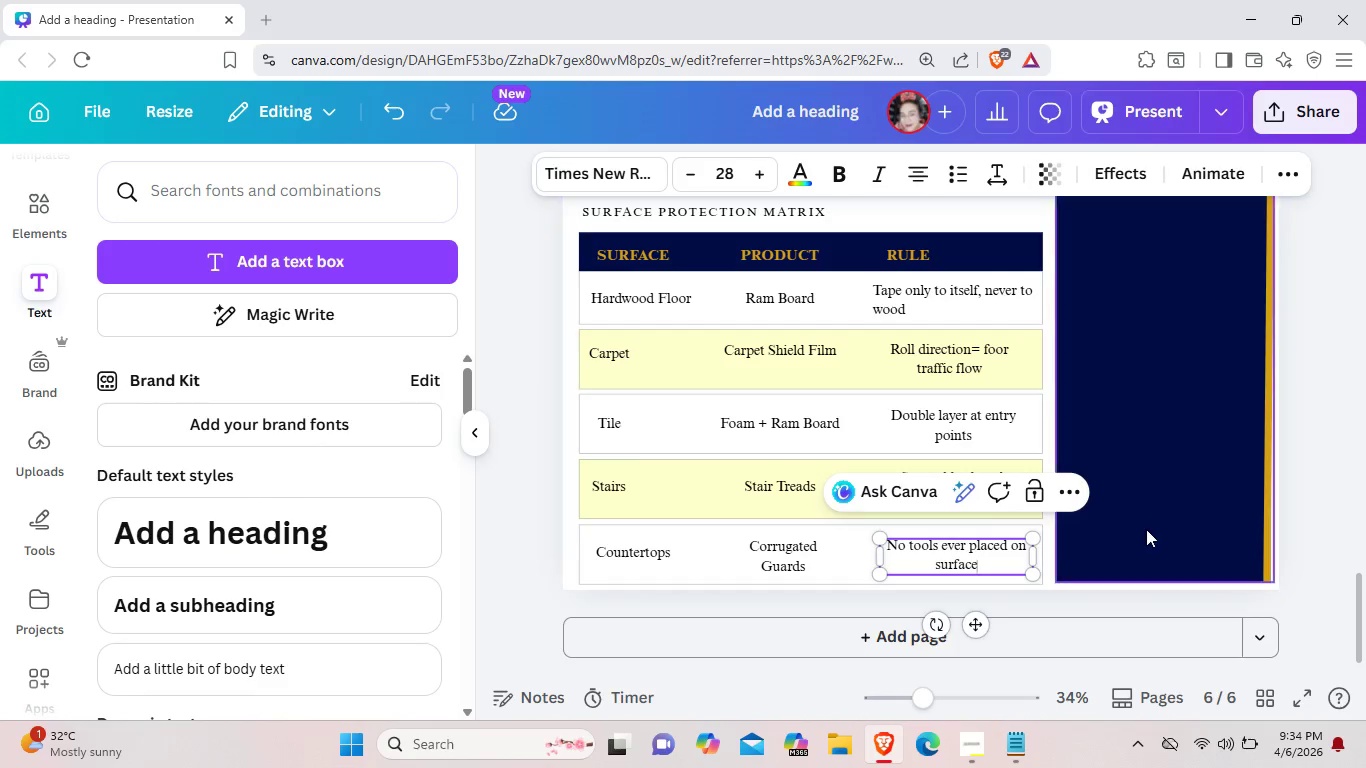 
left_click([1155, 524])
 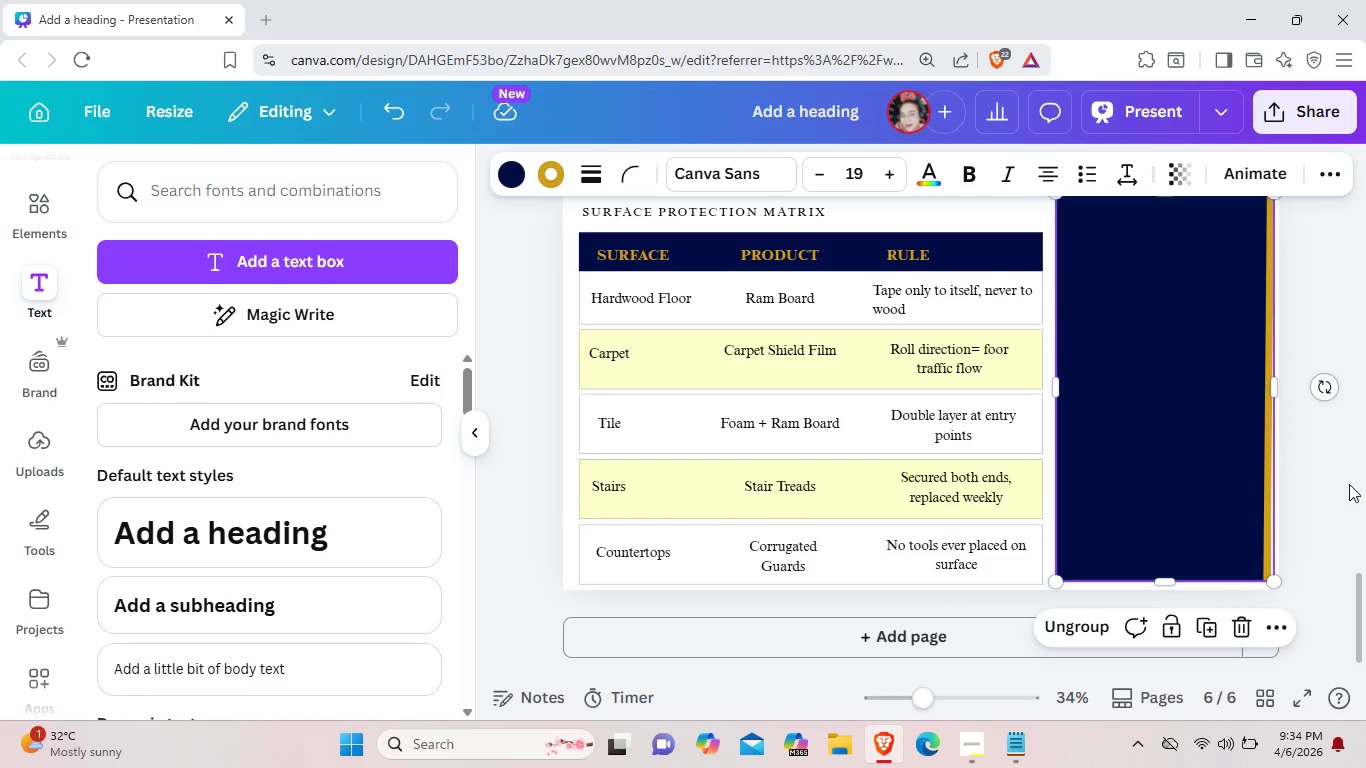 
left_click([1344, 484])
 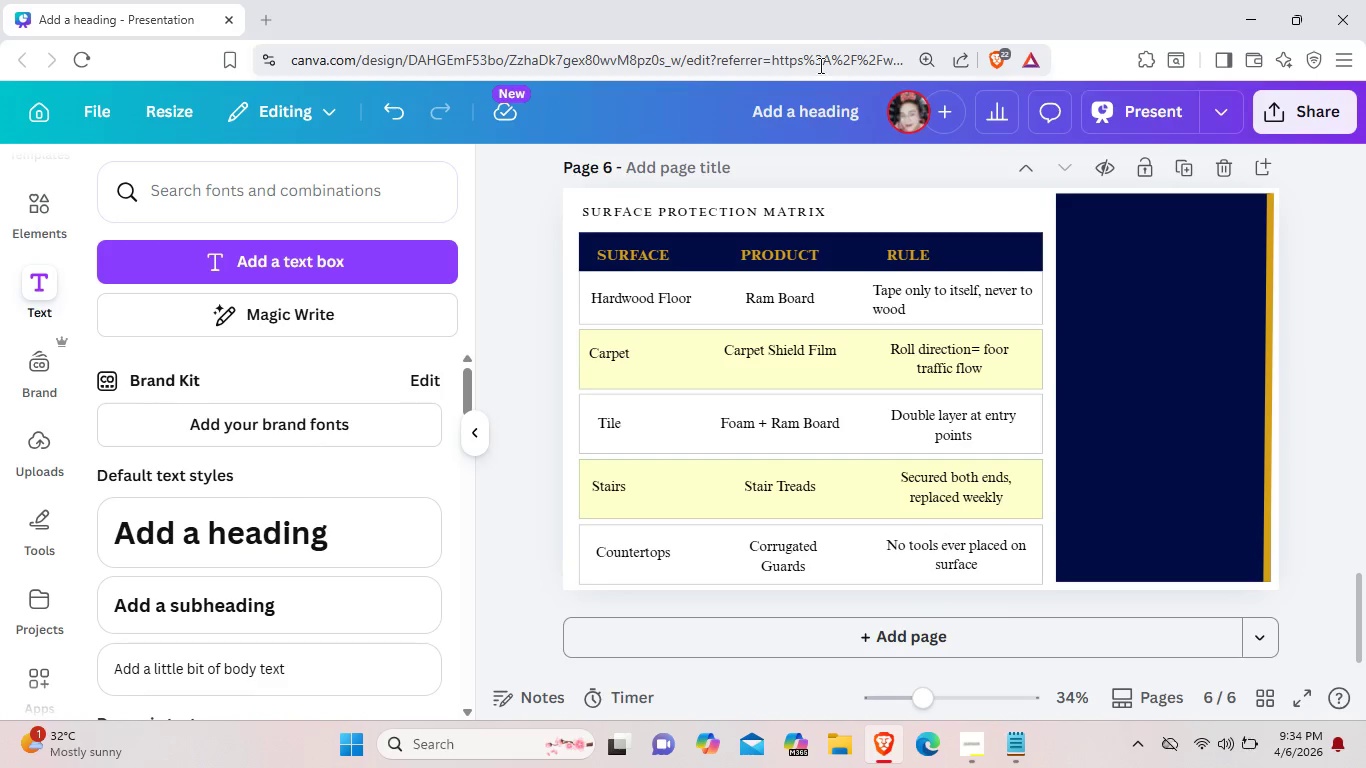 
wait(5.09)
 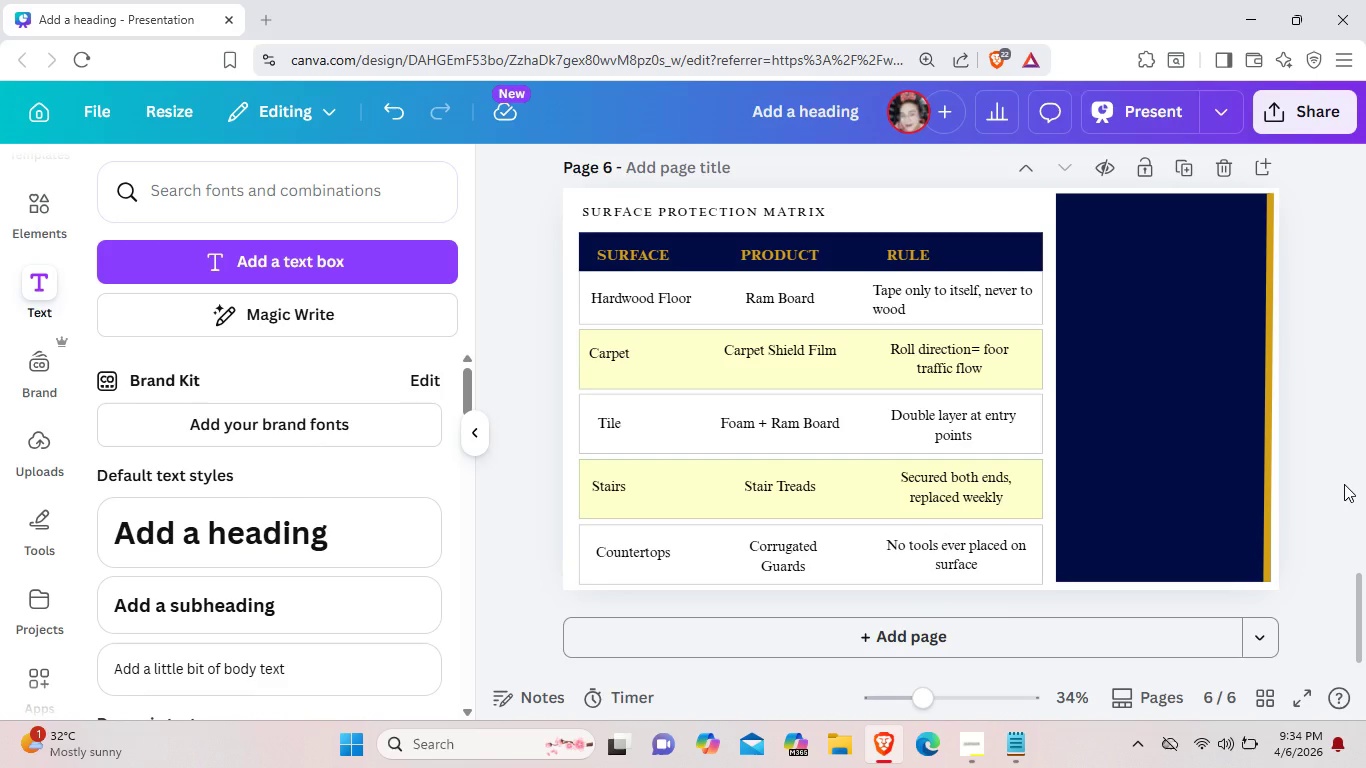 
left_click([760, 203])
 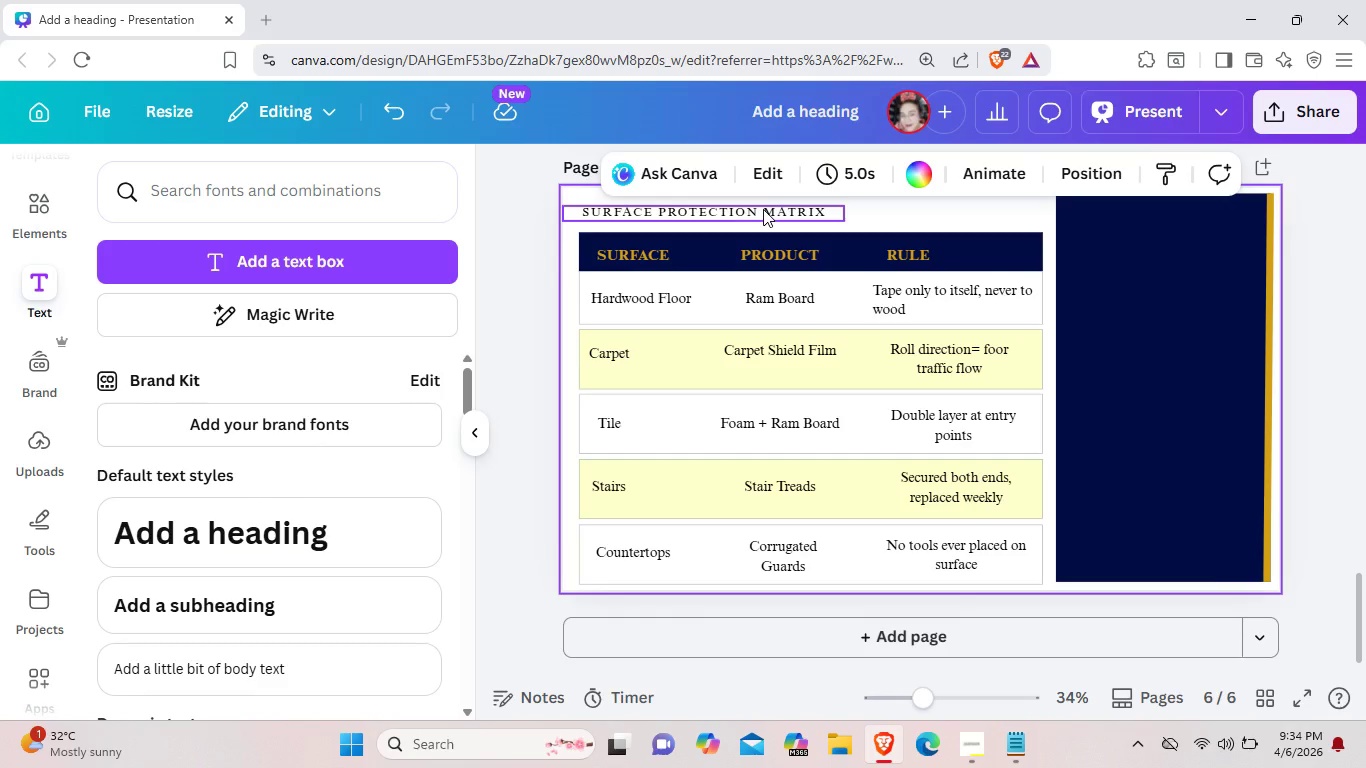 
left_click([763, 209])
 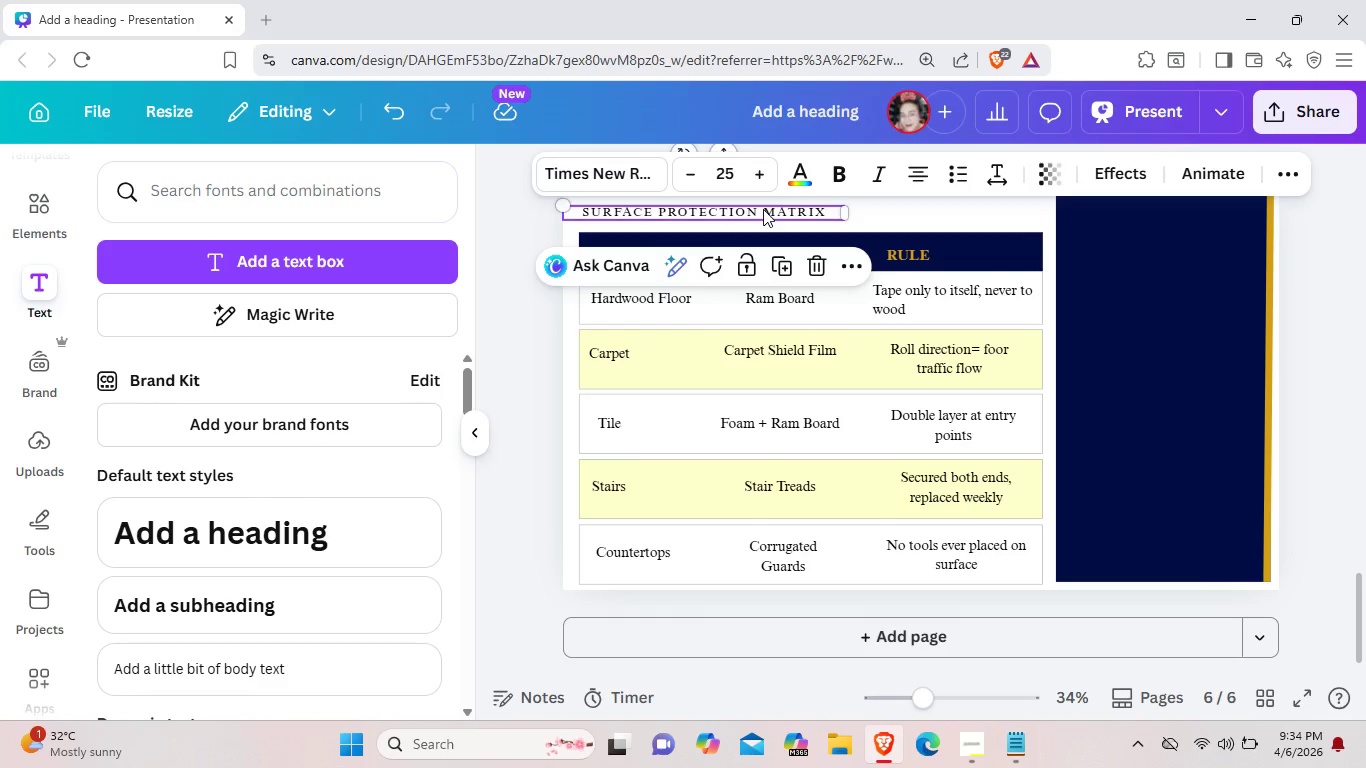 
key(Control+ControlLeft)
 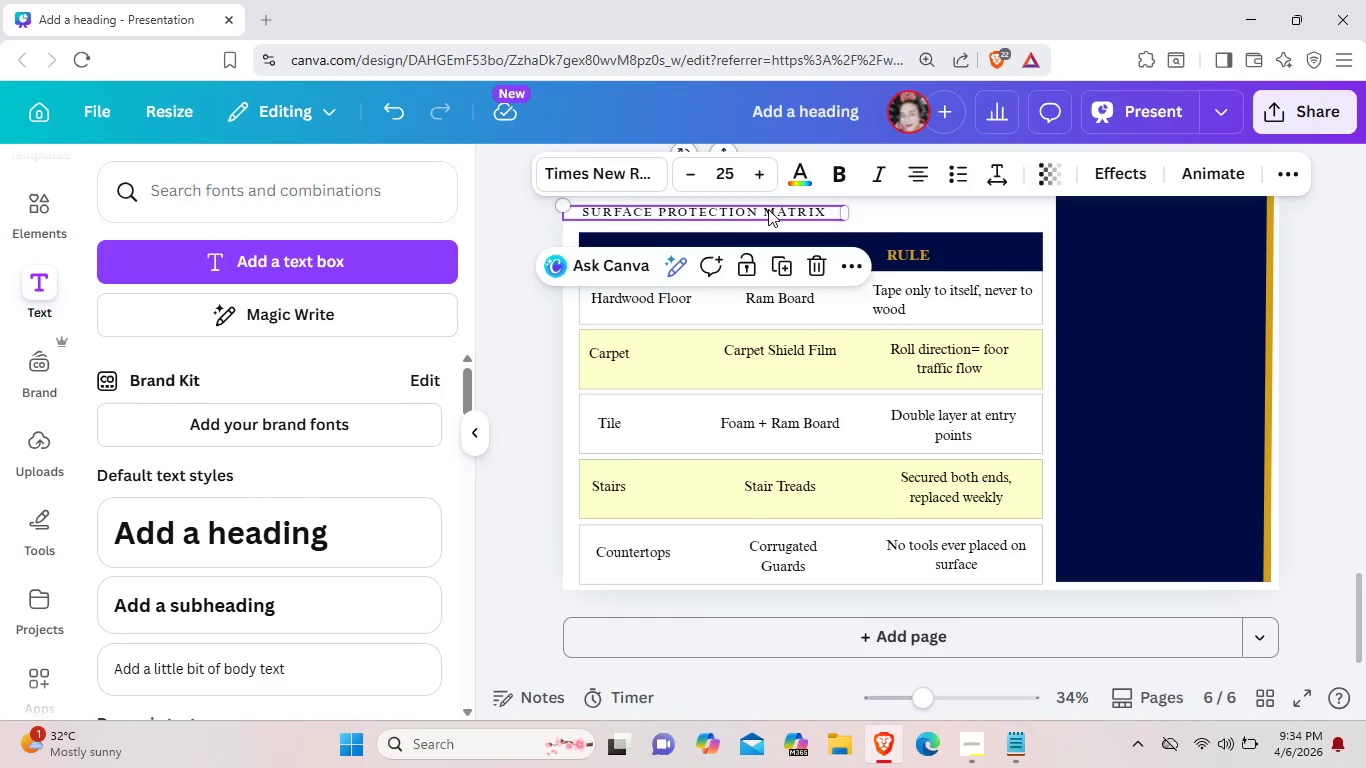 
key(Control+C)
 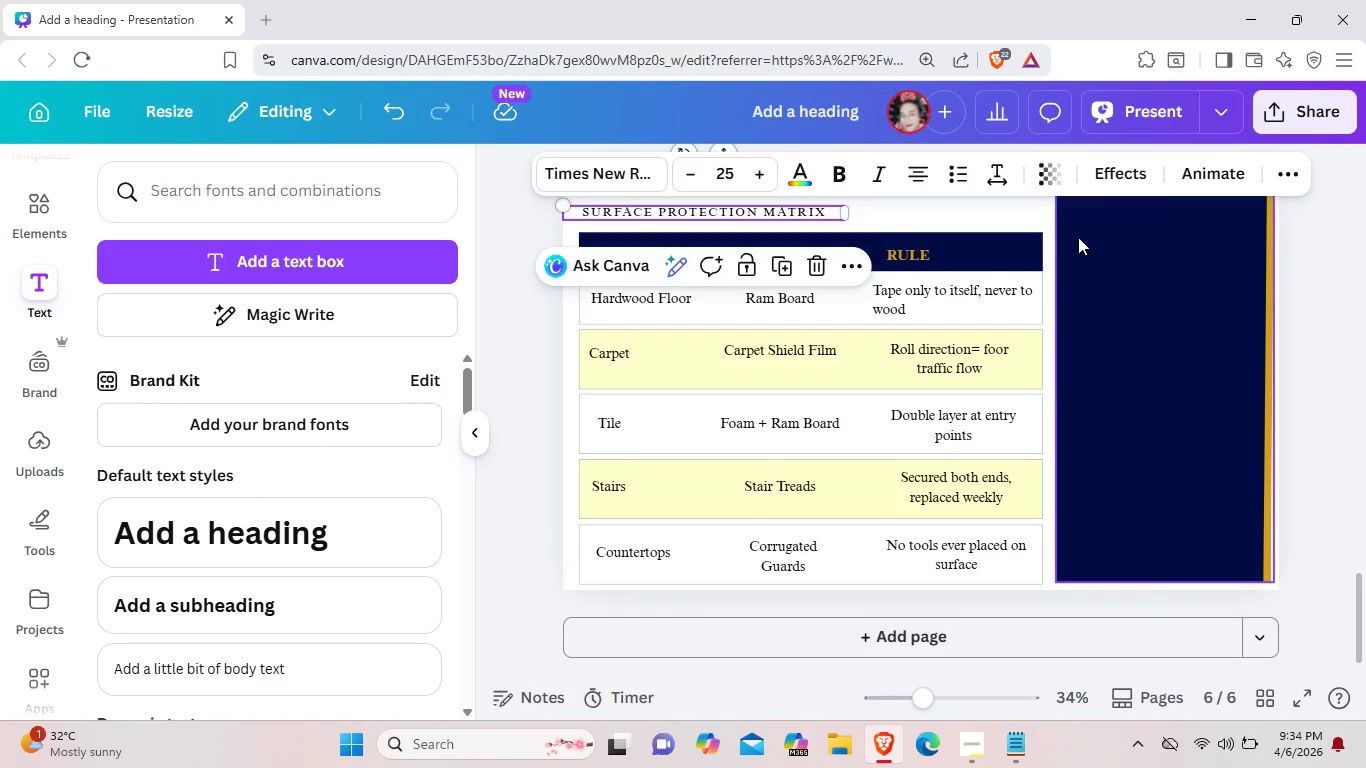 
left_click([1078, 237])
 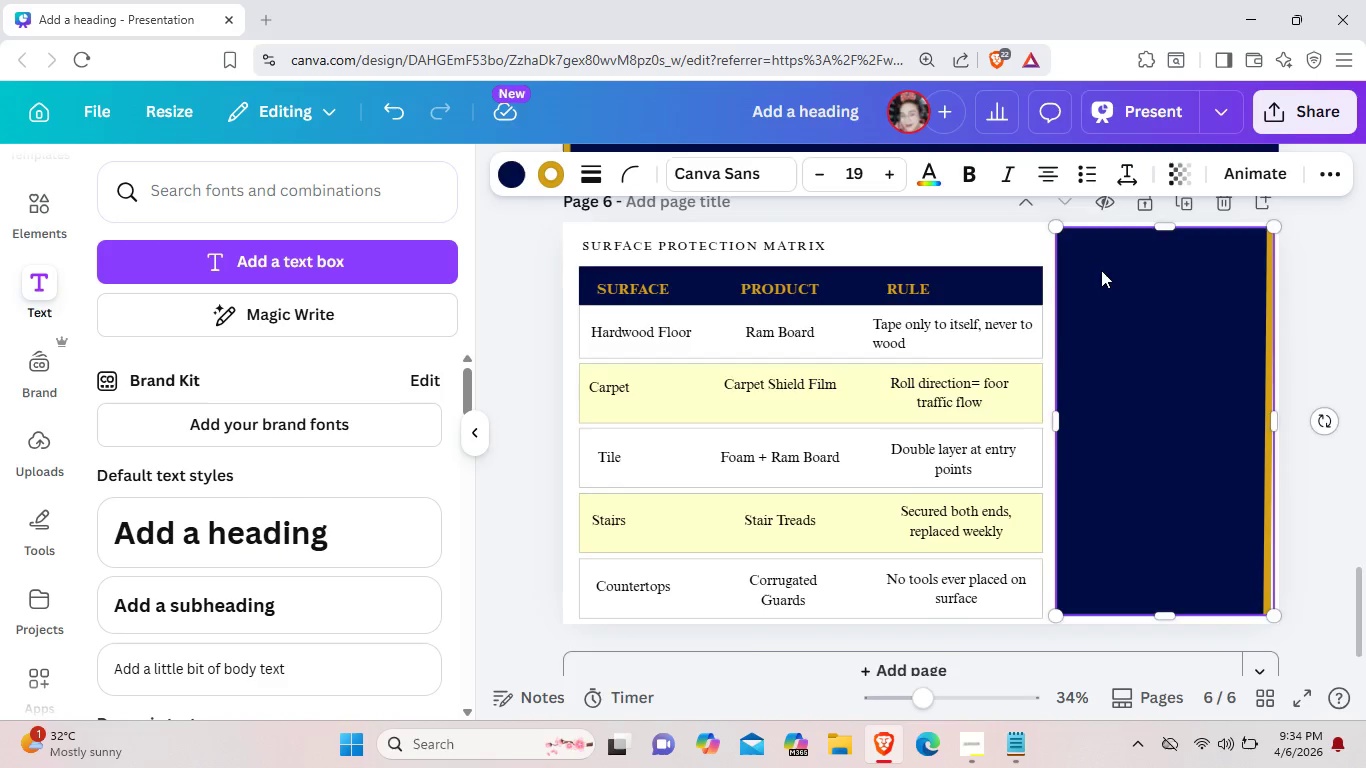 
scroll: coordinate [1101, 270], scroll_direction: up, amount: 1.0
 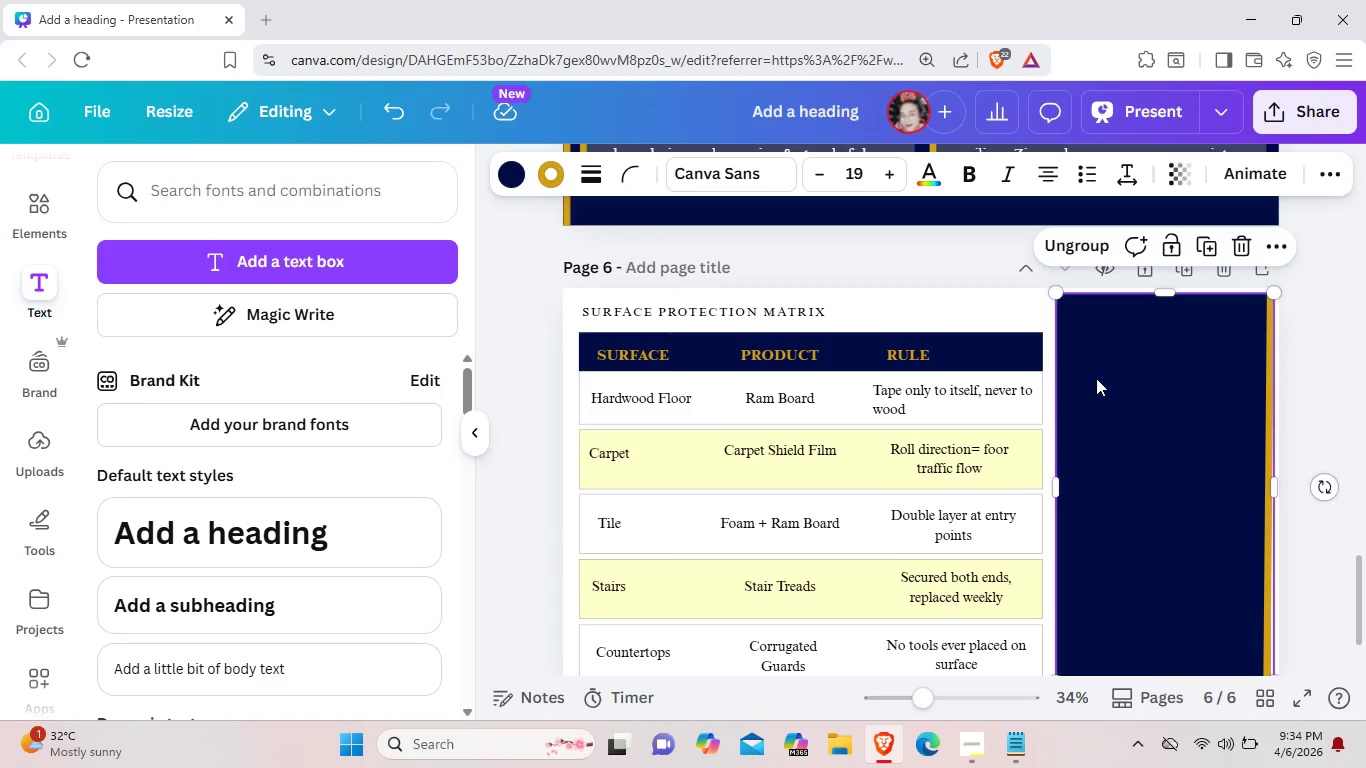 
key(Control+ControlLeft)
 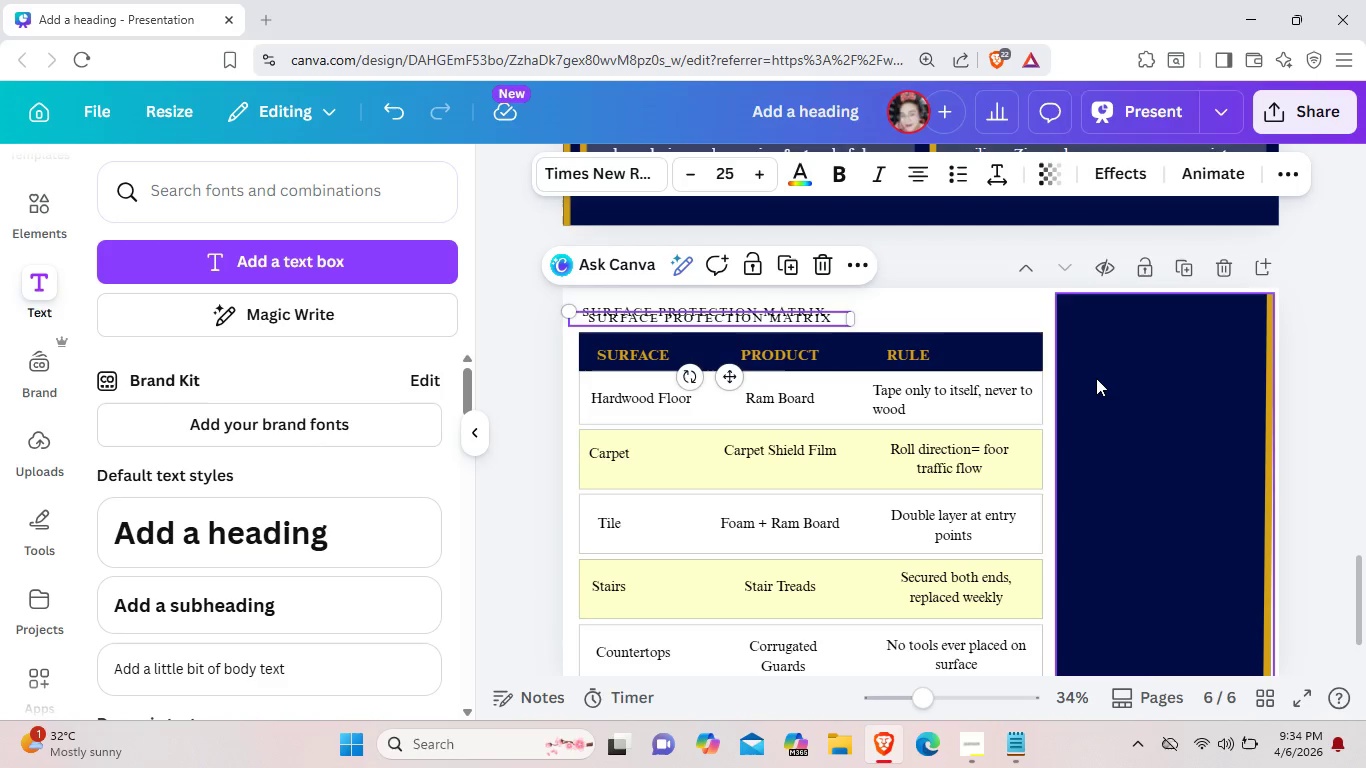 
key(Control+V)
 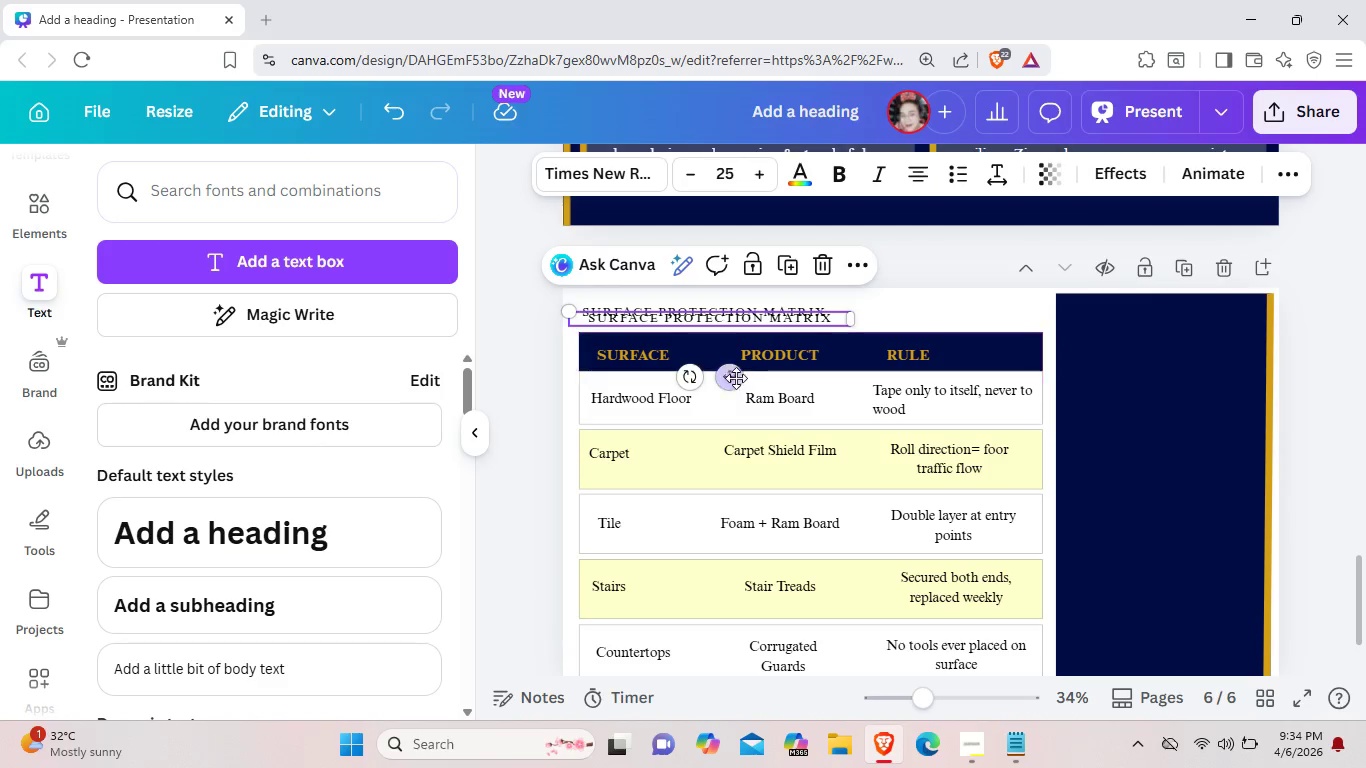 
left_click_drag(start_coordinate=[732, 379], to_coordinate=[1206, 404])
 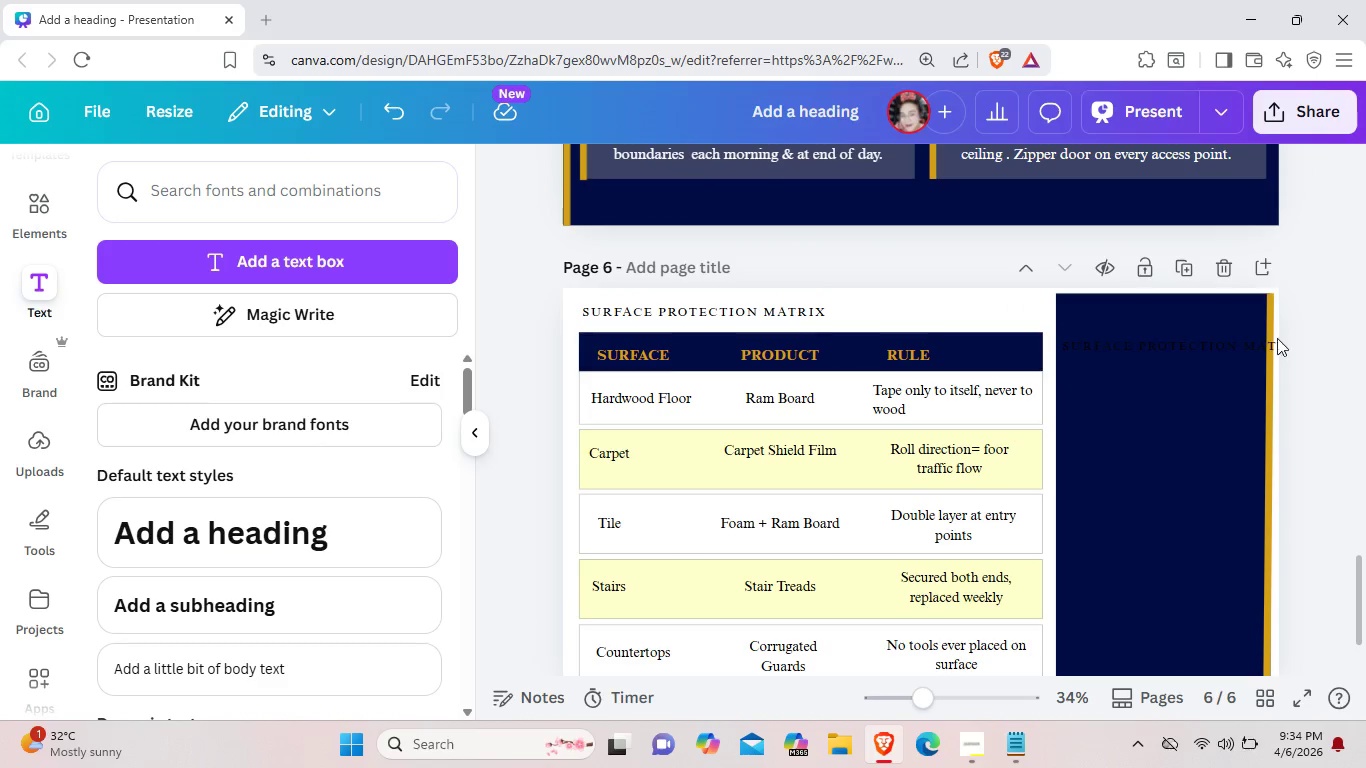 
left_click([1275, 339])
 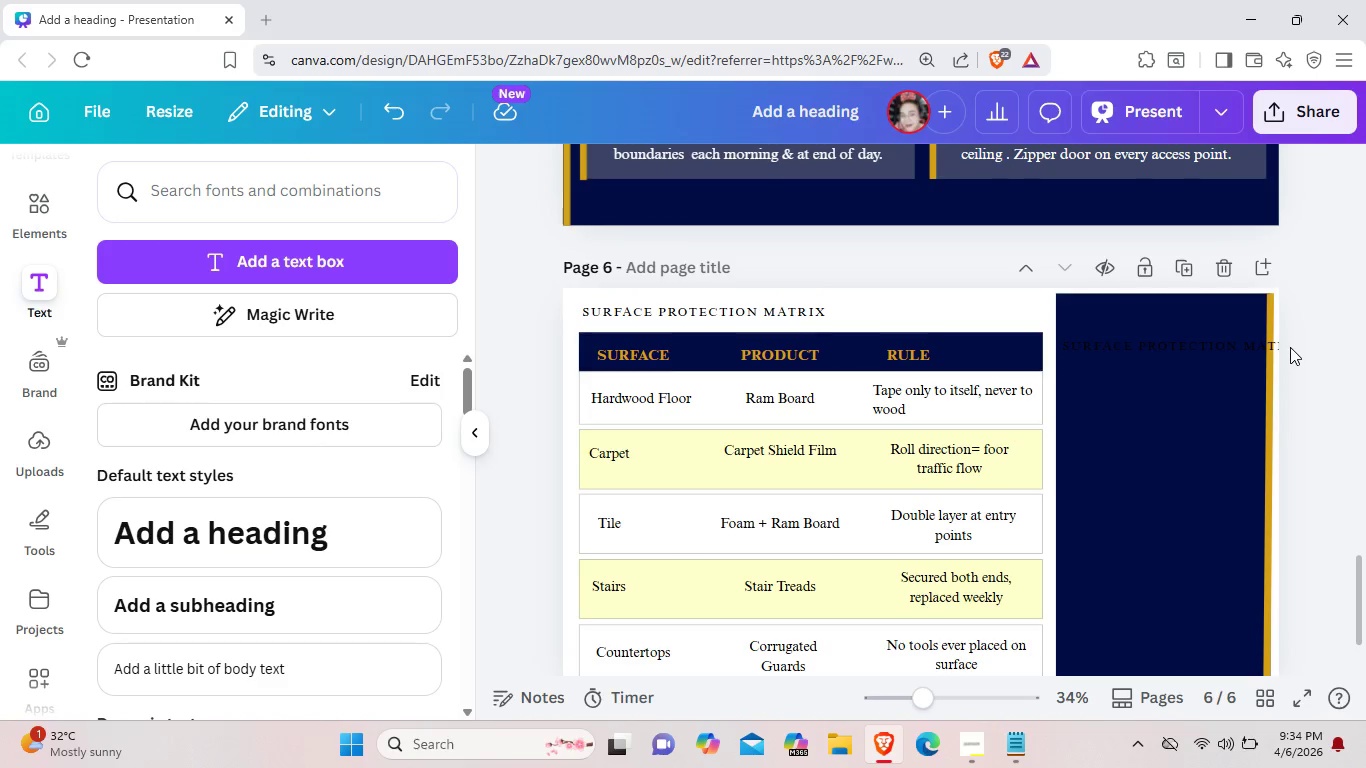 
left_click([1290, 347])
 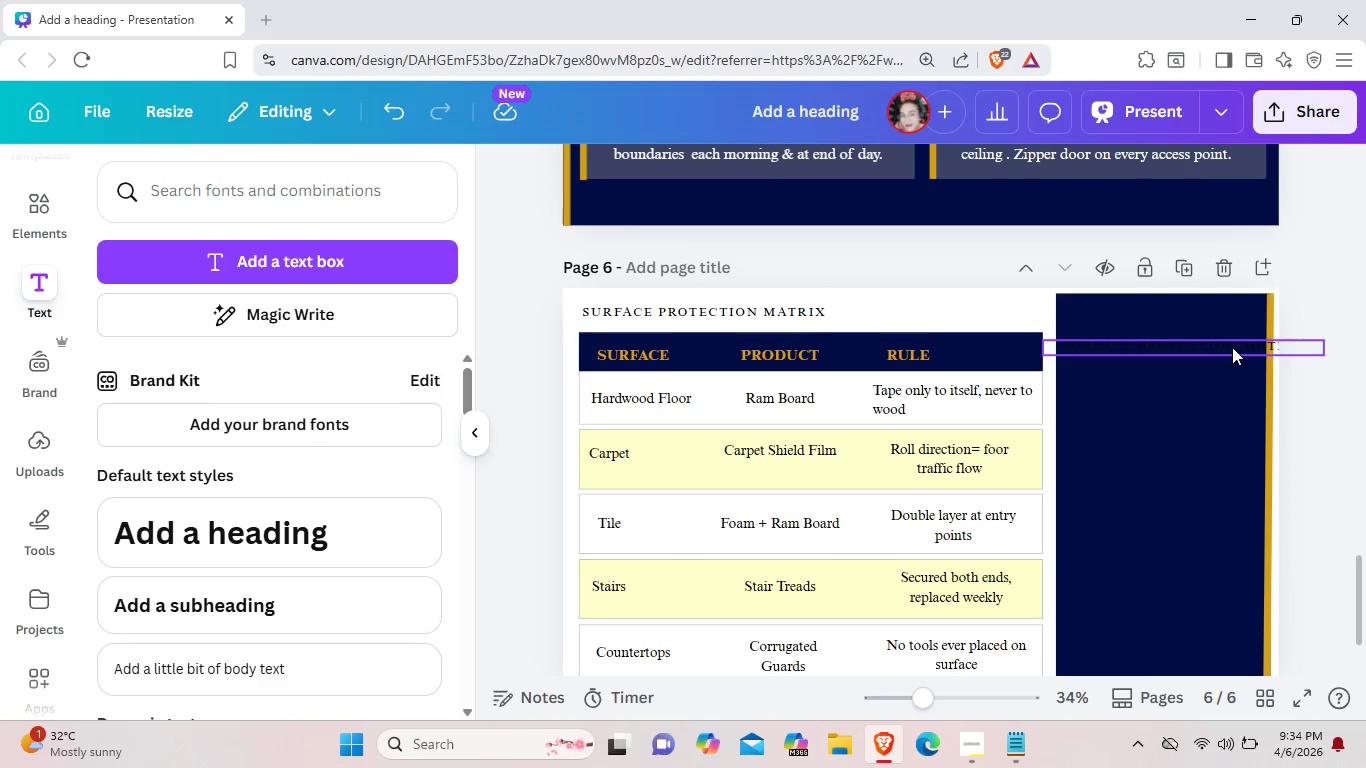 
mouse_move([1229, 344])
 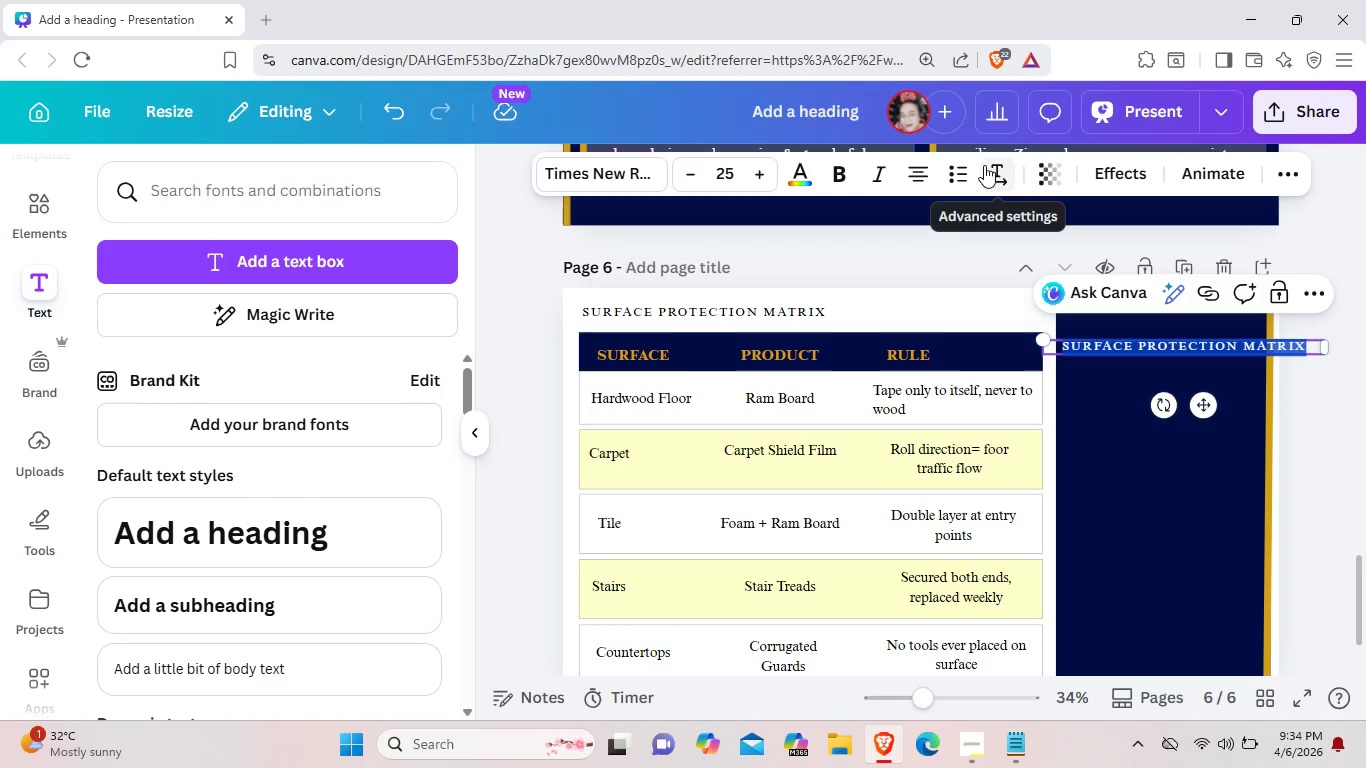 
key(Backspace)
type(pilla)
 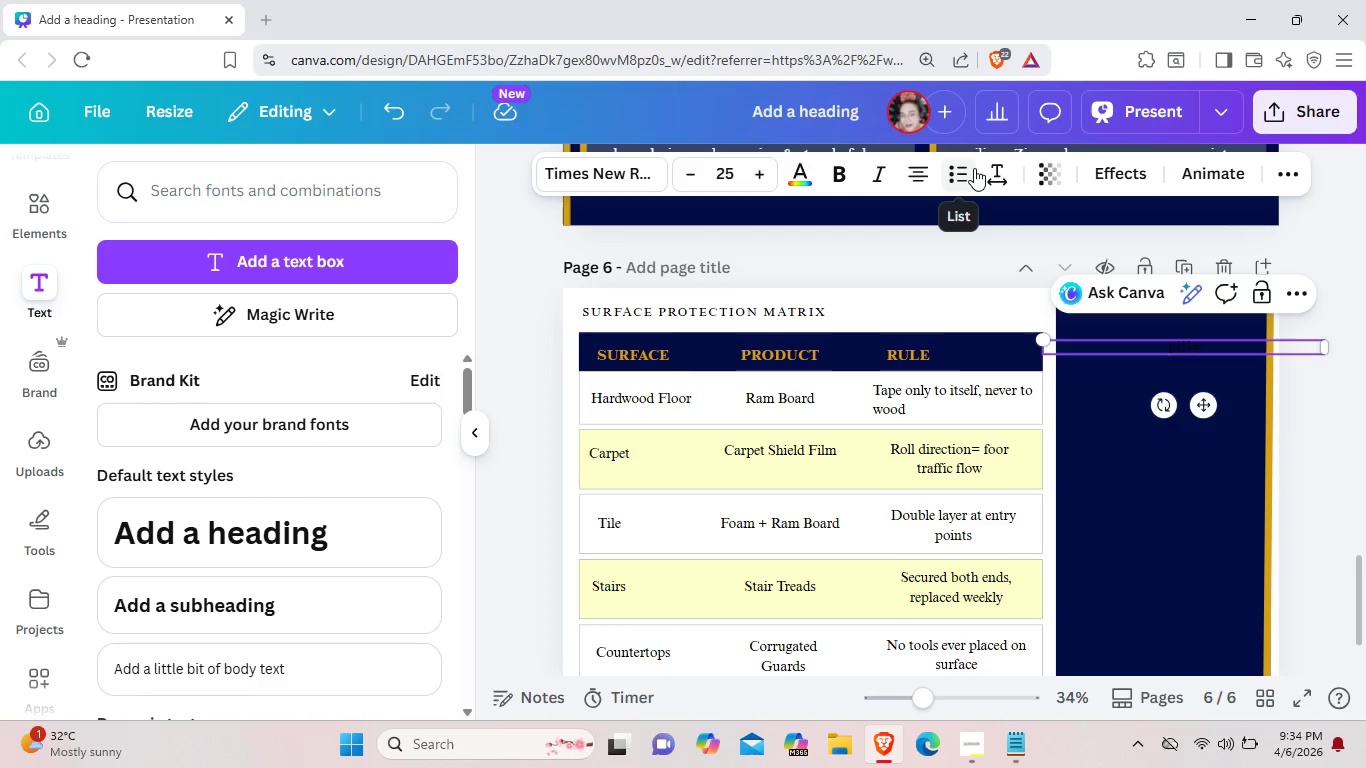 
key(Backspace)
key(Backspace)
key(Backspace)
key(Backspace)
key(Backspace)
type(PILLA)
 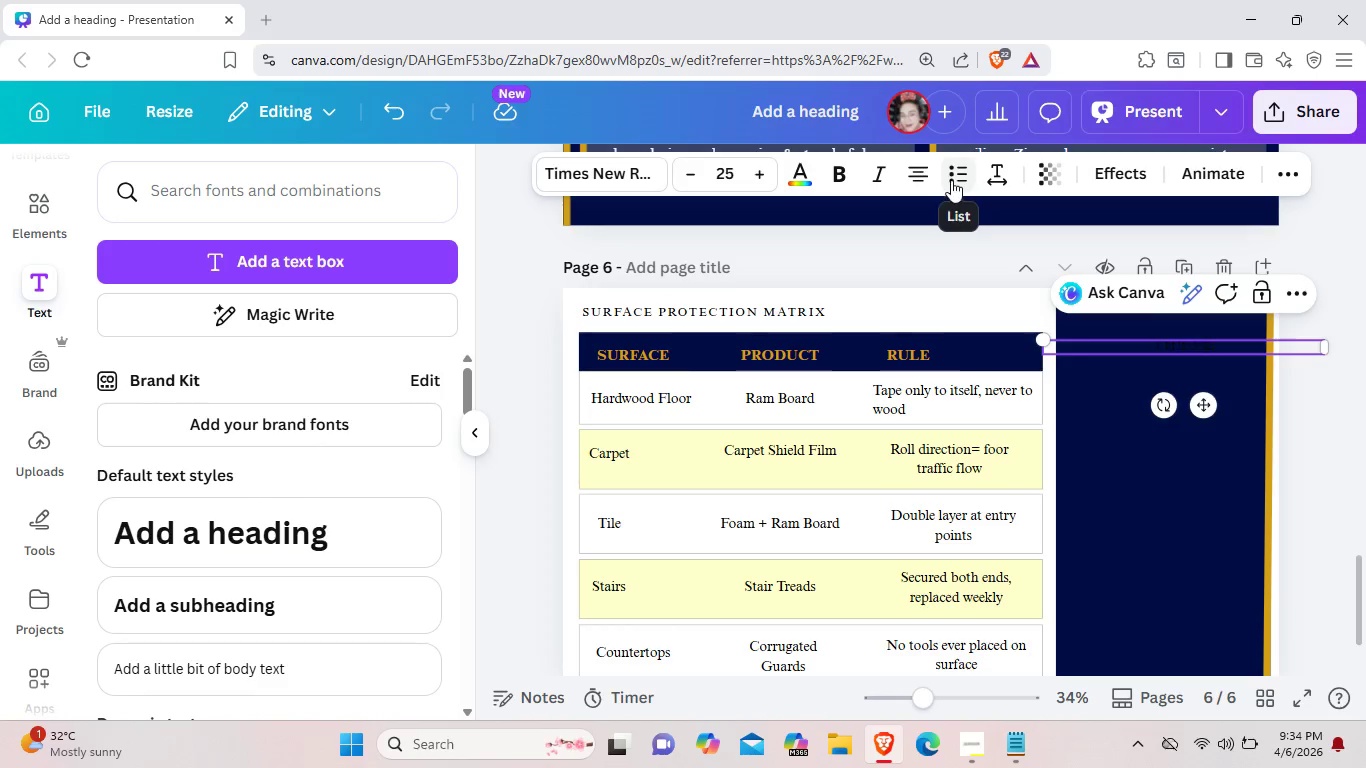 
type(R #2)
 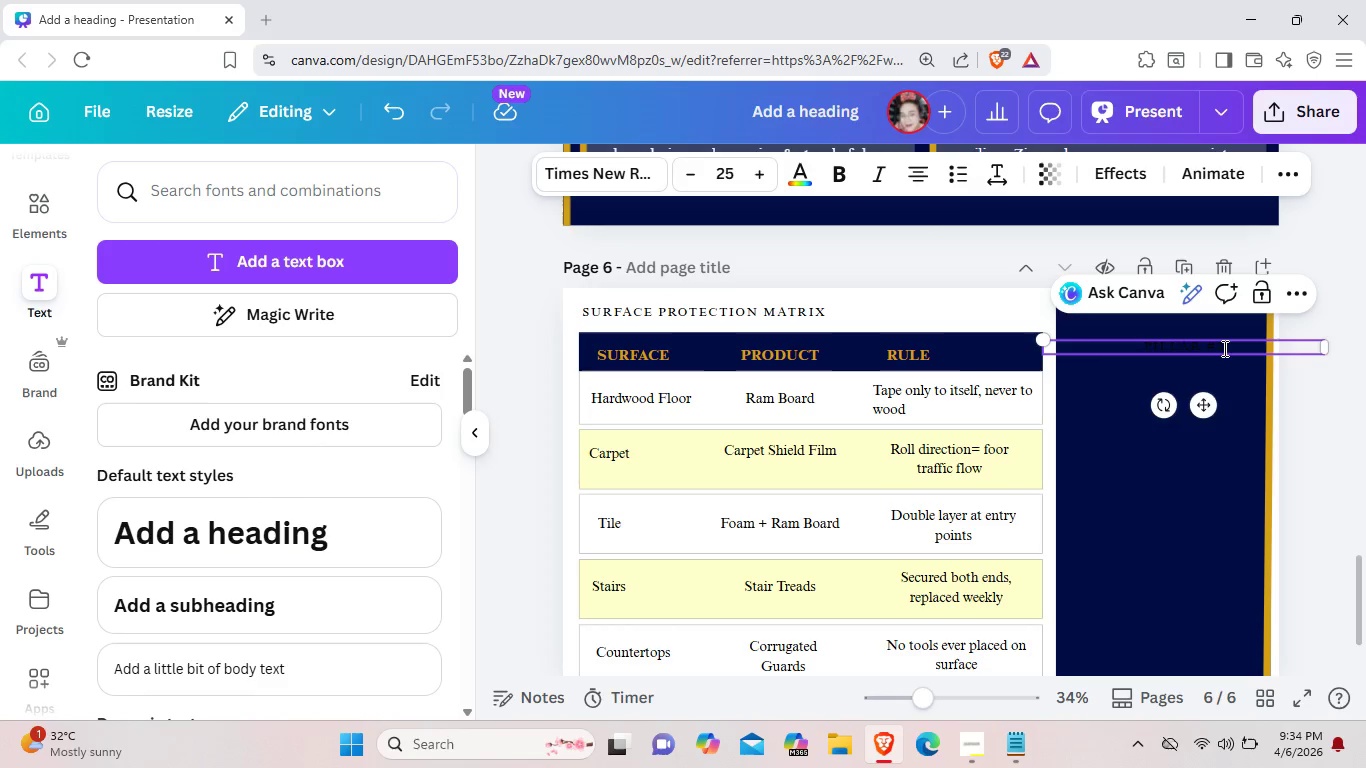 
left_click_drag(start_coordinate=[1228, 348], to_coordinate=[1146, 350])
 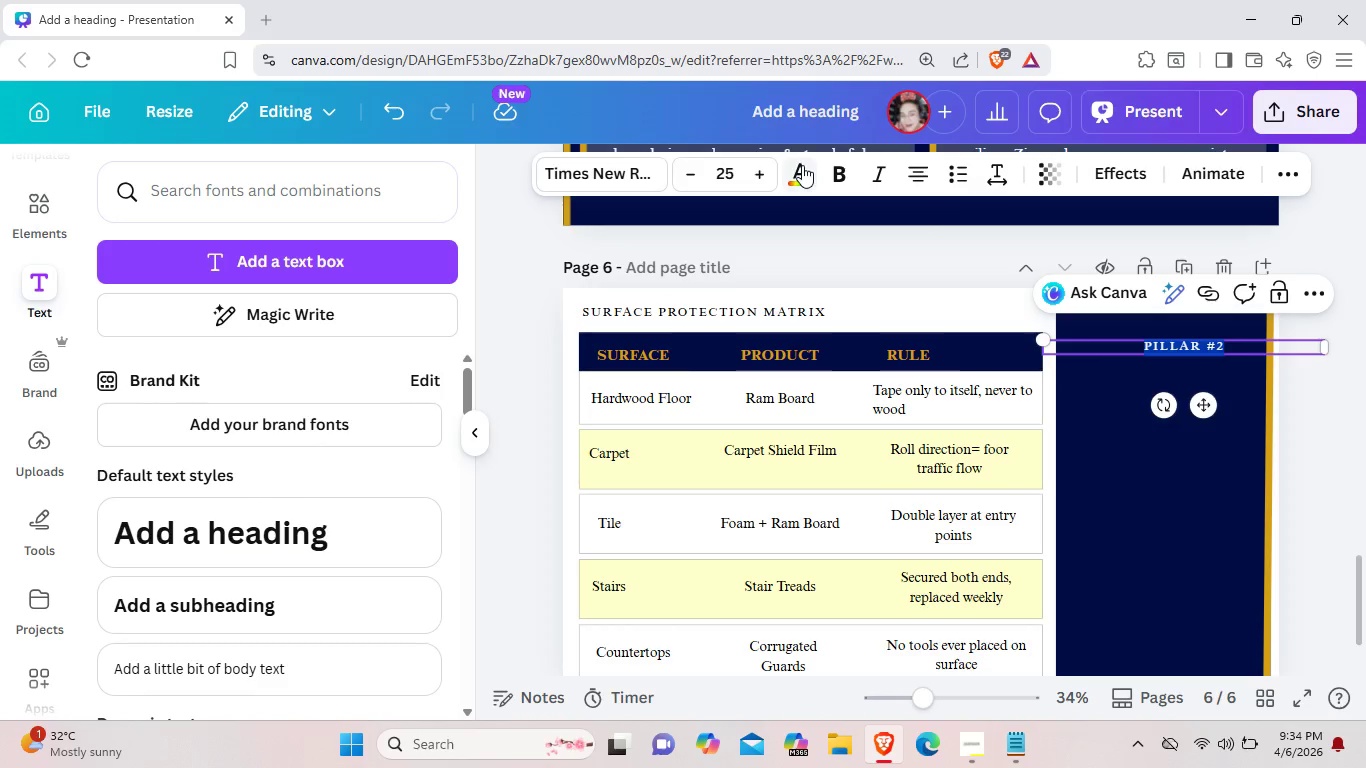 
left_click([802, 165])
 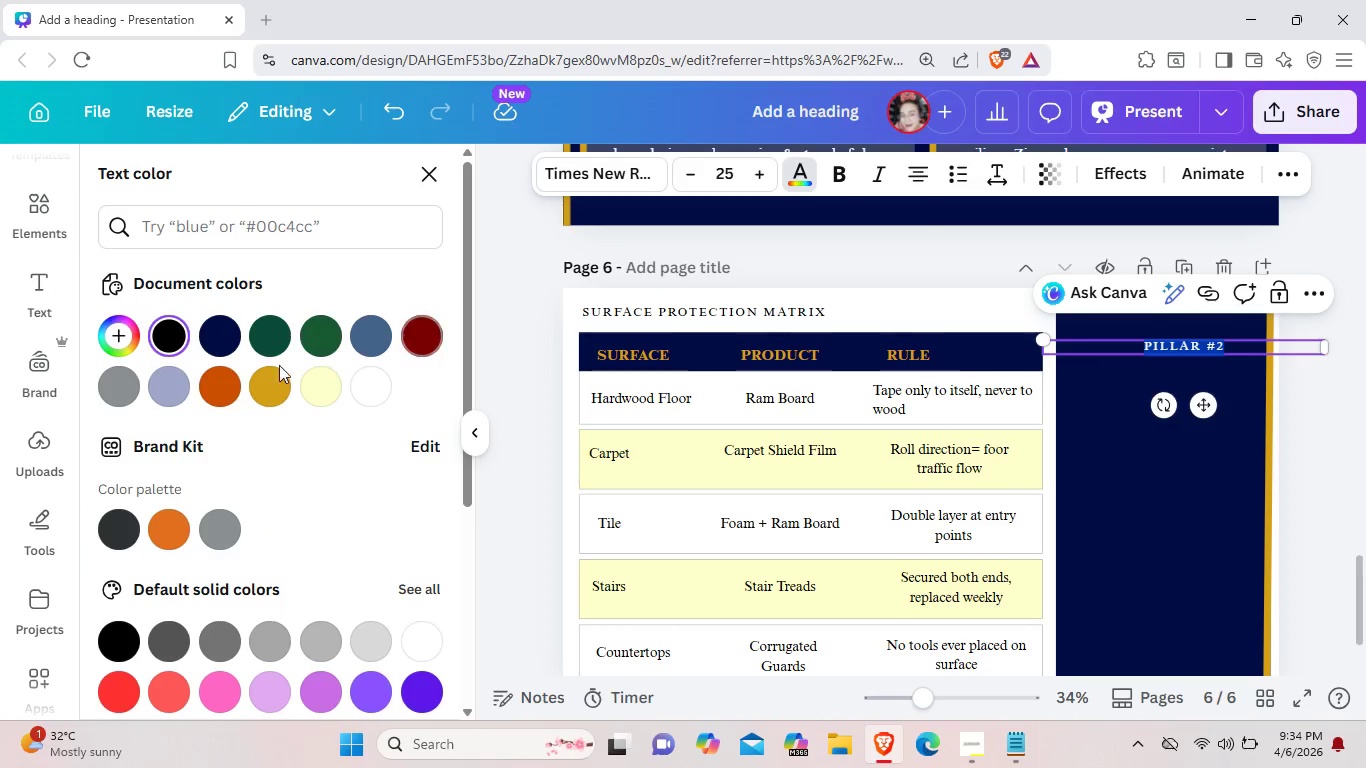 
left_click([264, 377])
 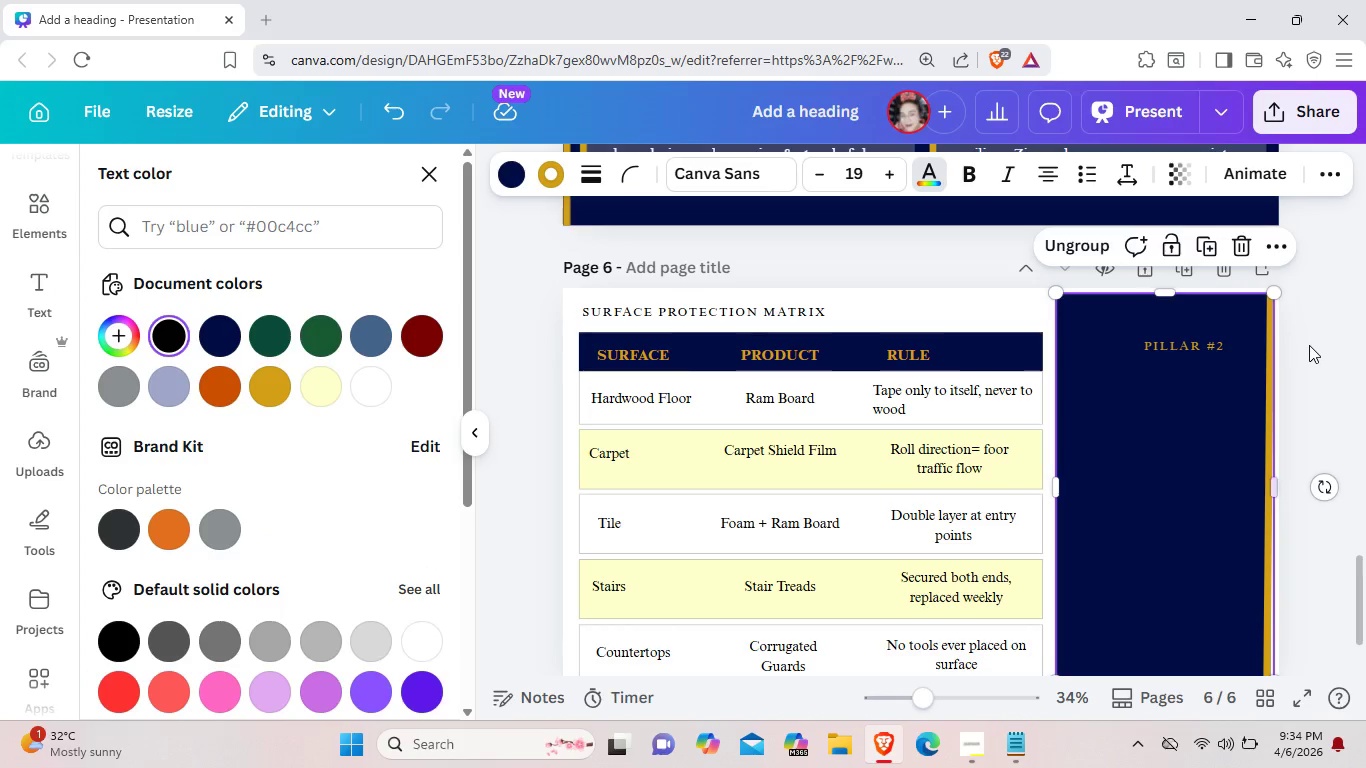 
left_click([1213, 350])
 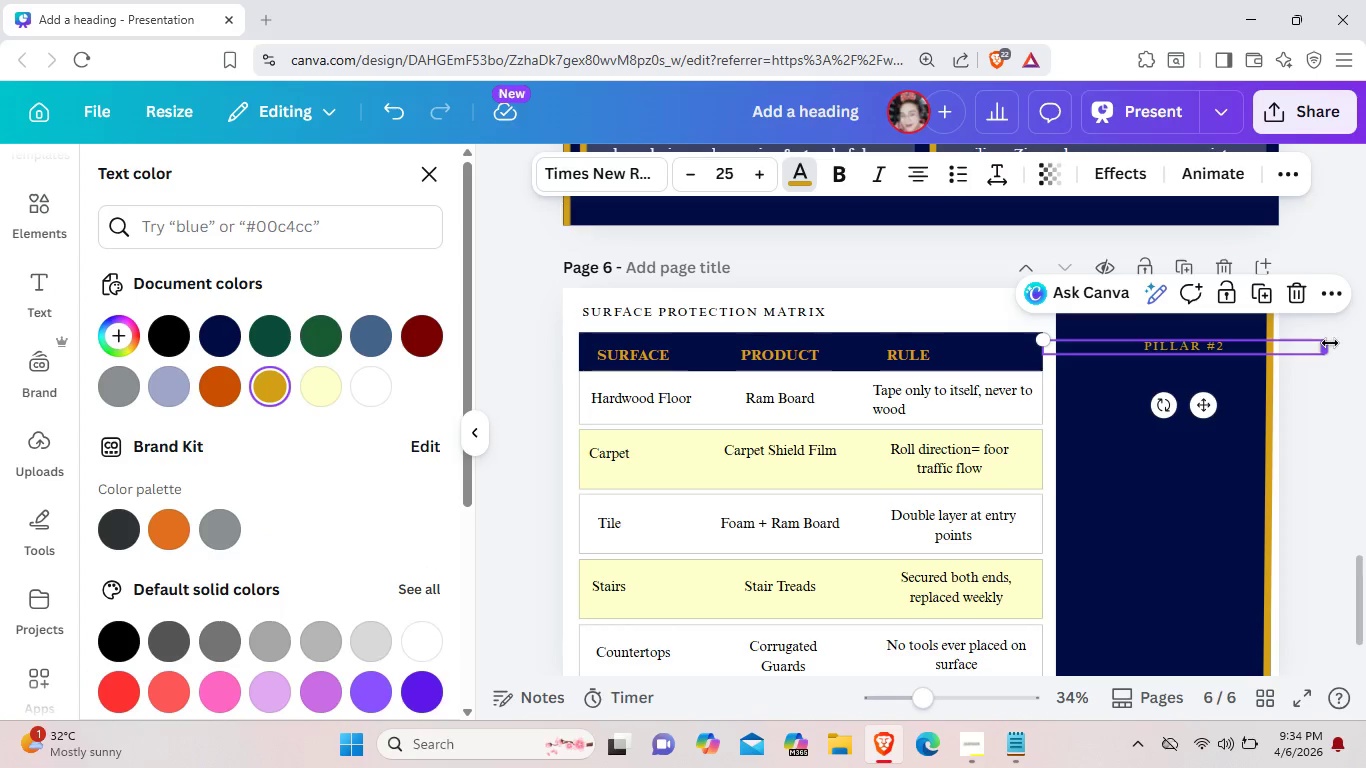 
left_click_drag(start_coordinate=[1330, 343], to_coordinate=[1143, 342])
 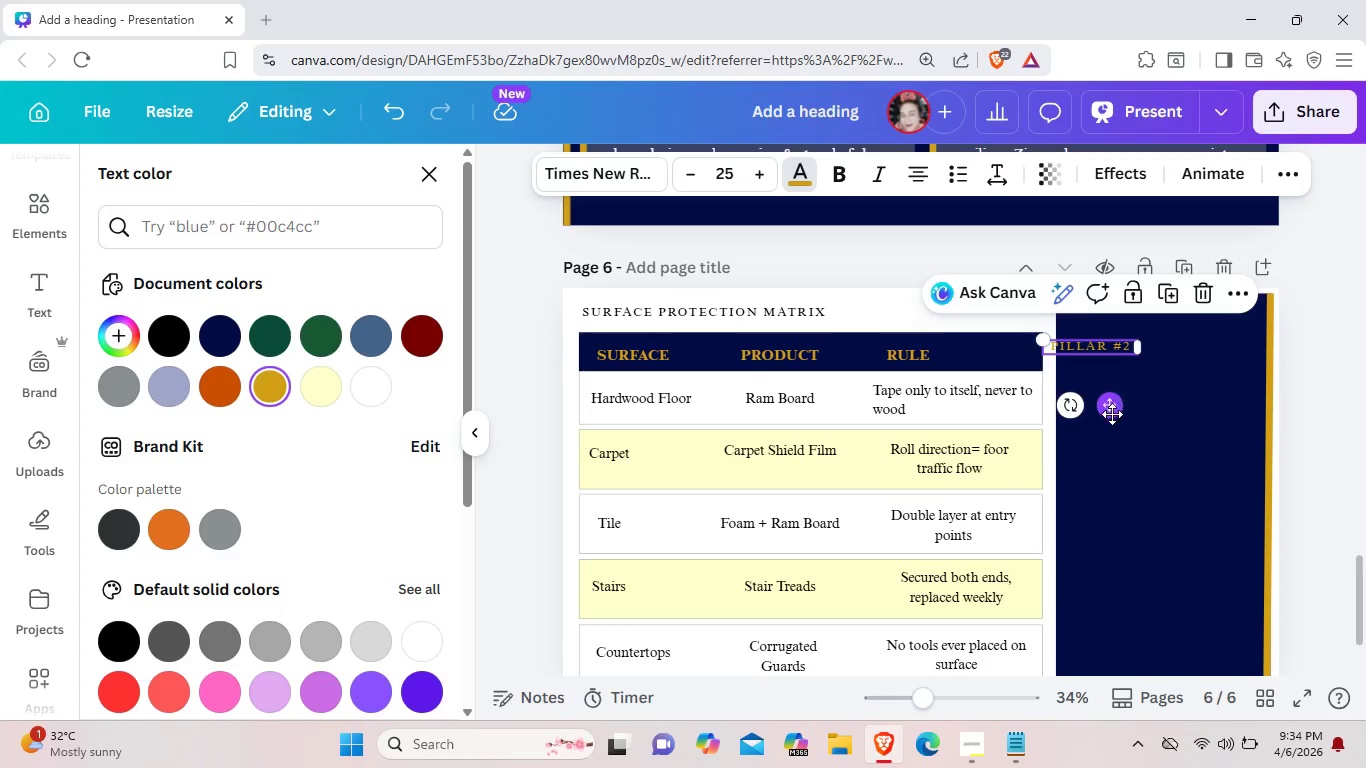 
left_click_drag(start_coordinate=[1111, 414], to_coordinate=[1145, 386])
 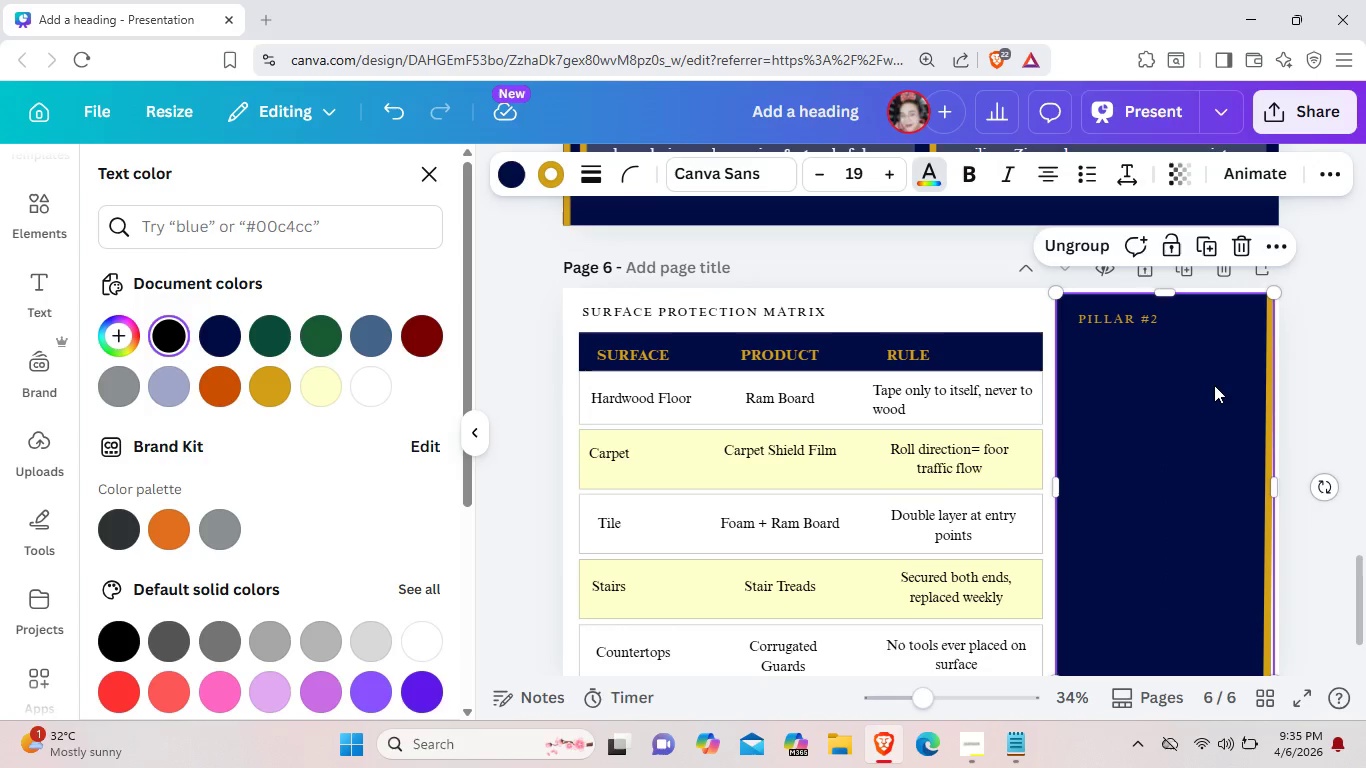 
left_click([1214, 386])
 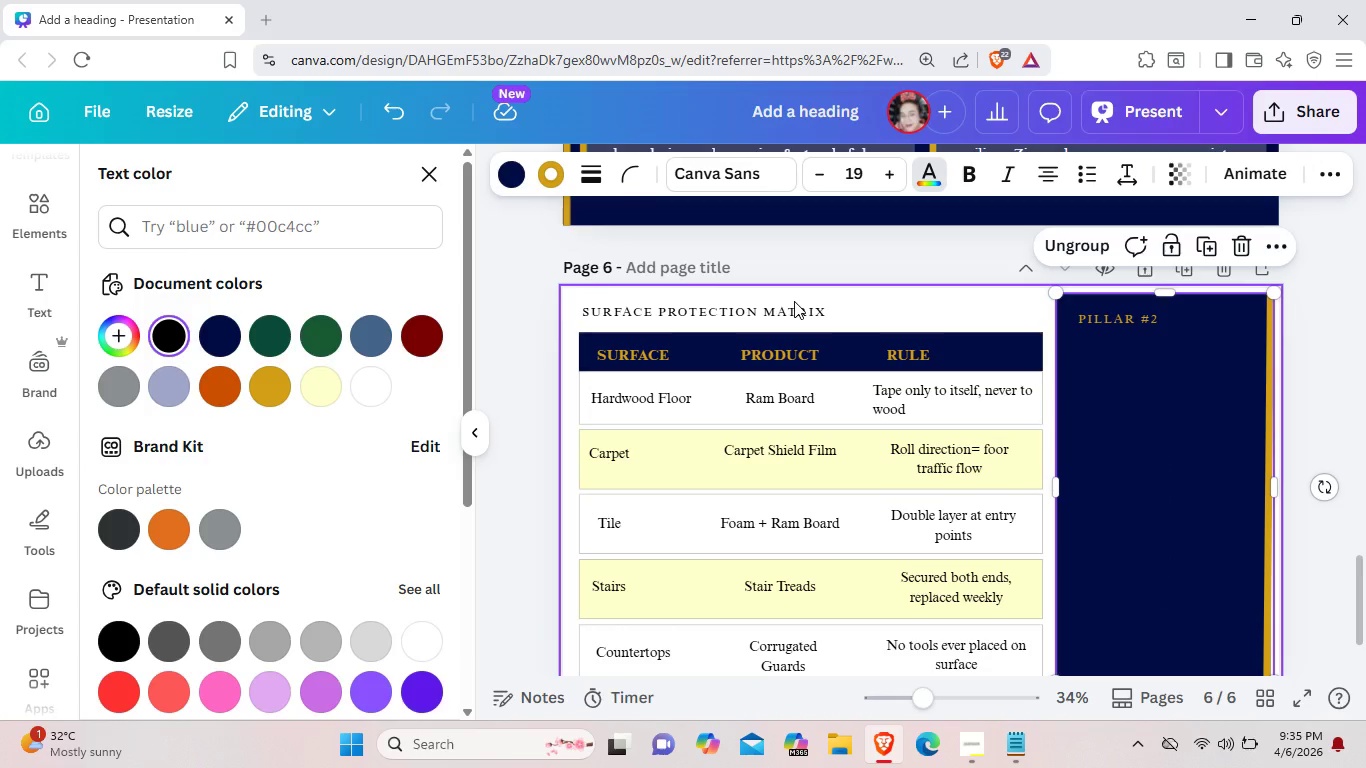 
scroll: coordinate [794, 322], scroll_direction: up, amount: 4.0
 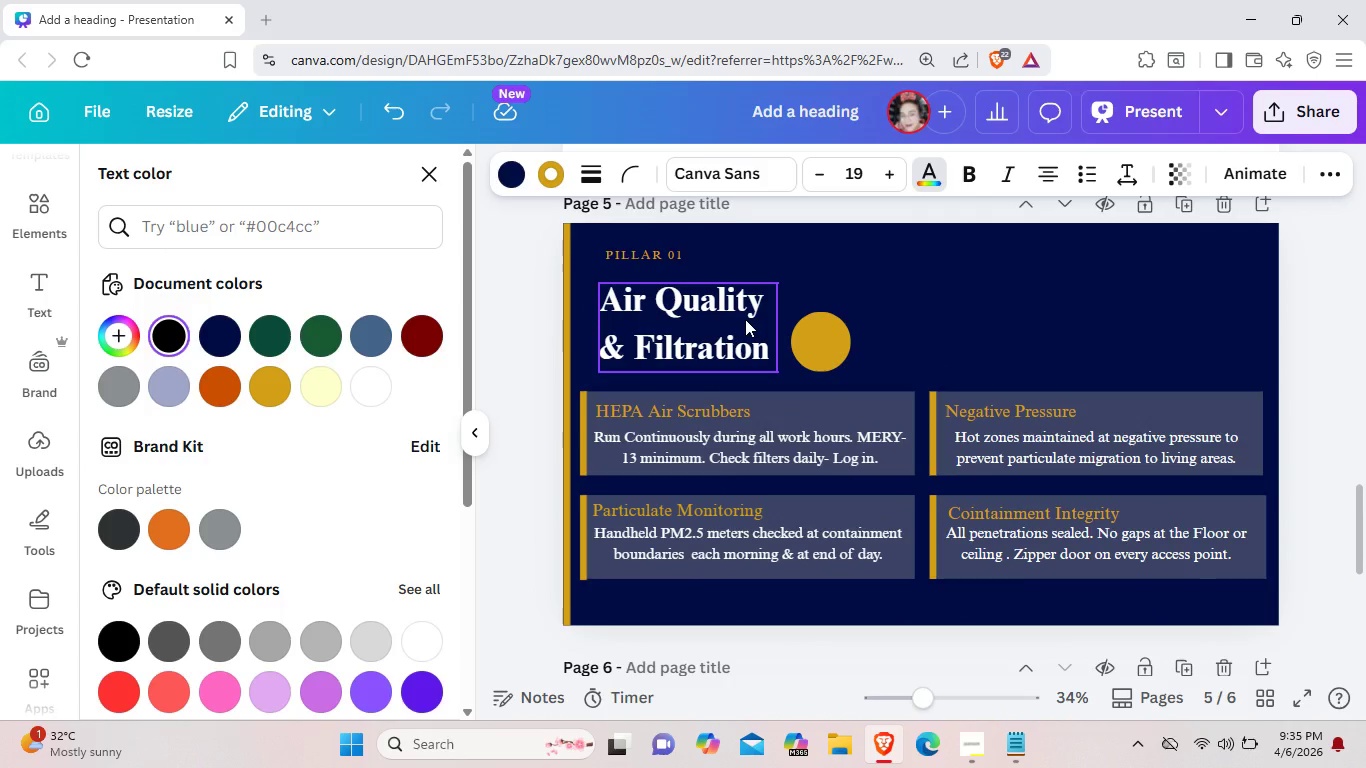 
left_click([745, 319])
 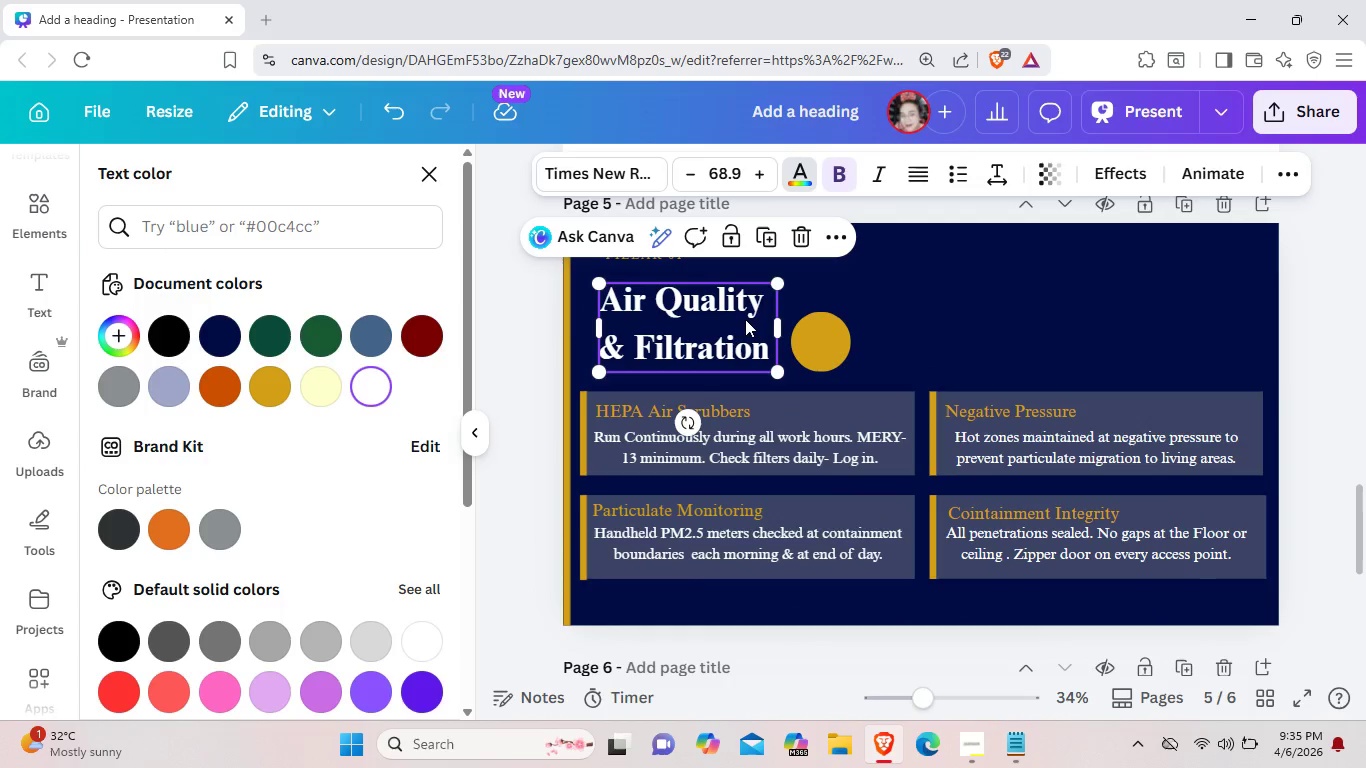 
key(Control+C)
 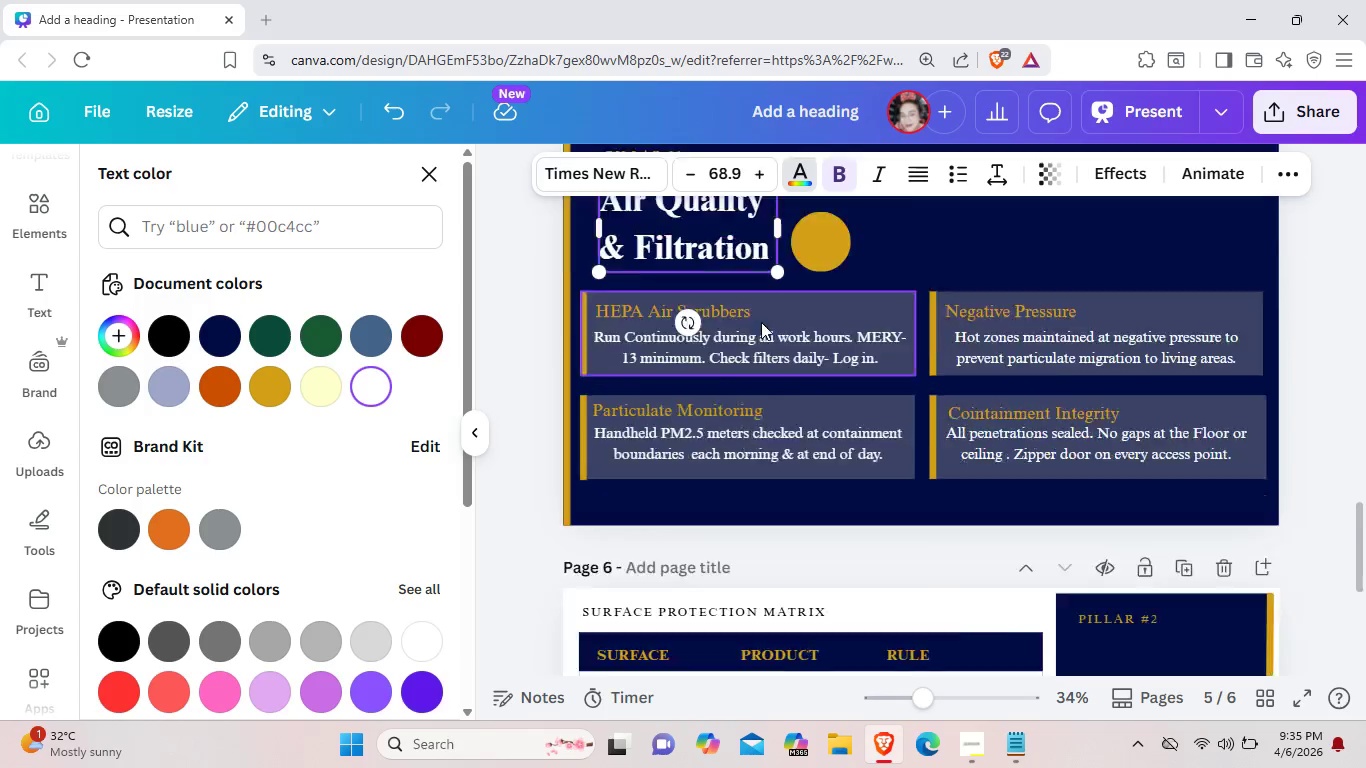 
scroll: coordinate [760, 323], scroll_direction: down, amount: 2.0
 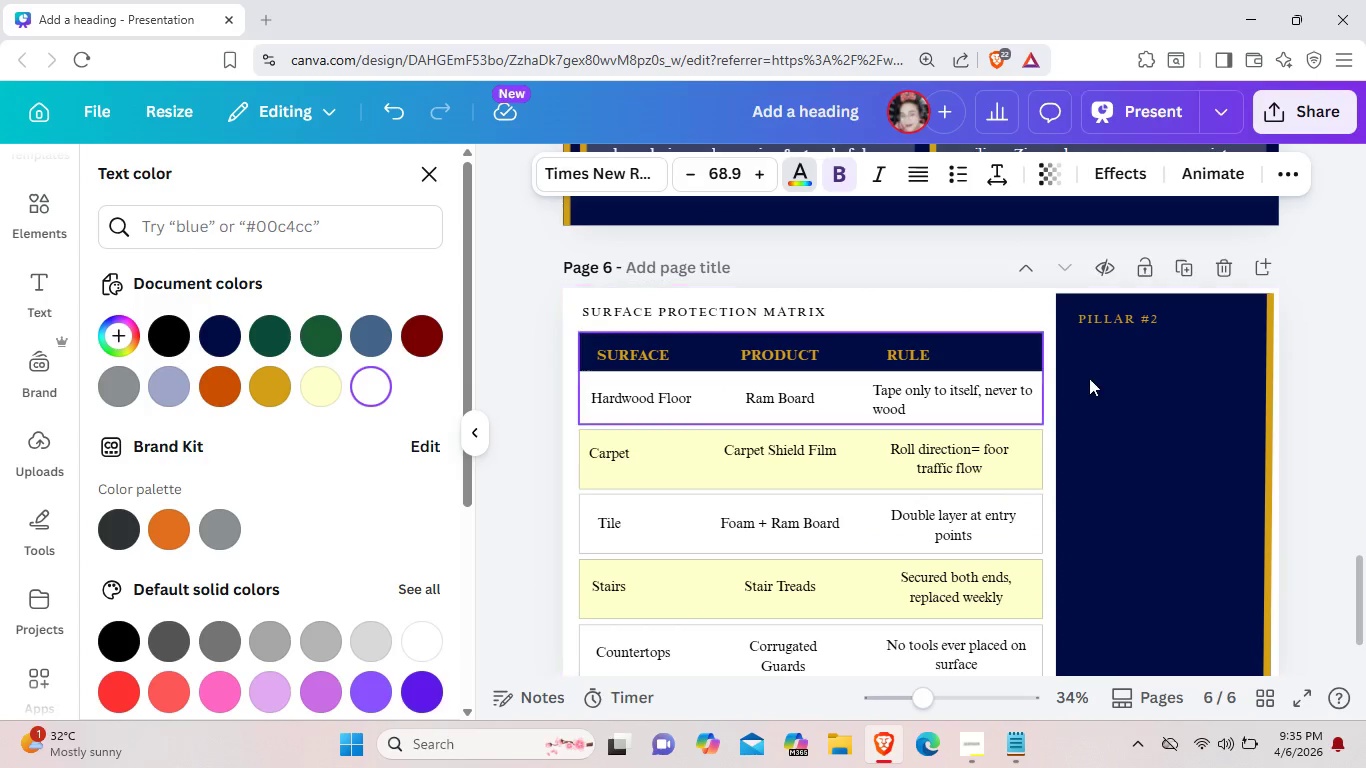 
left_click([1106, 382])
 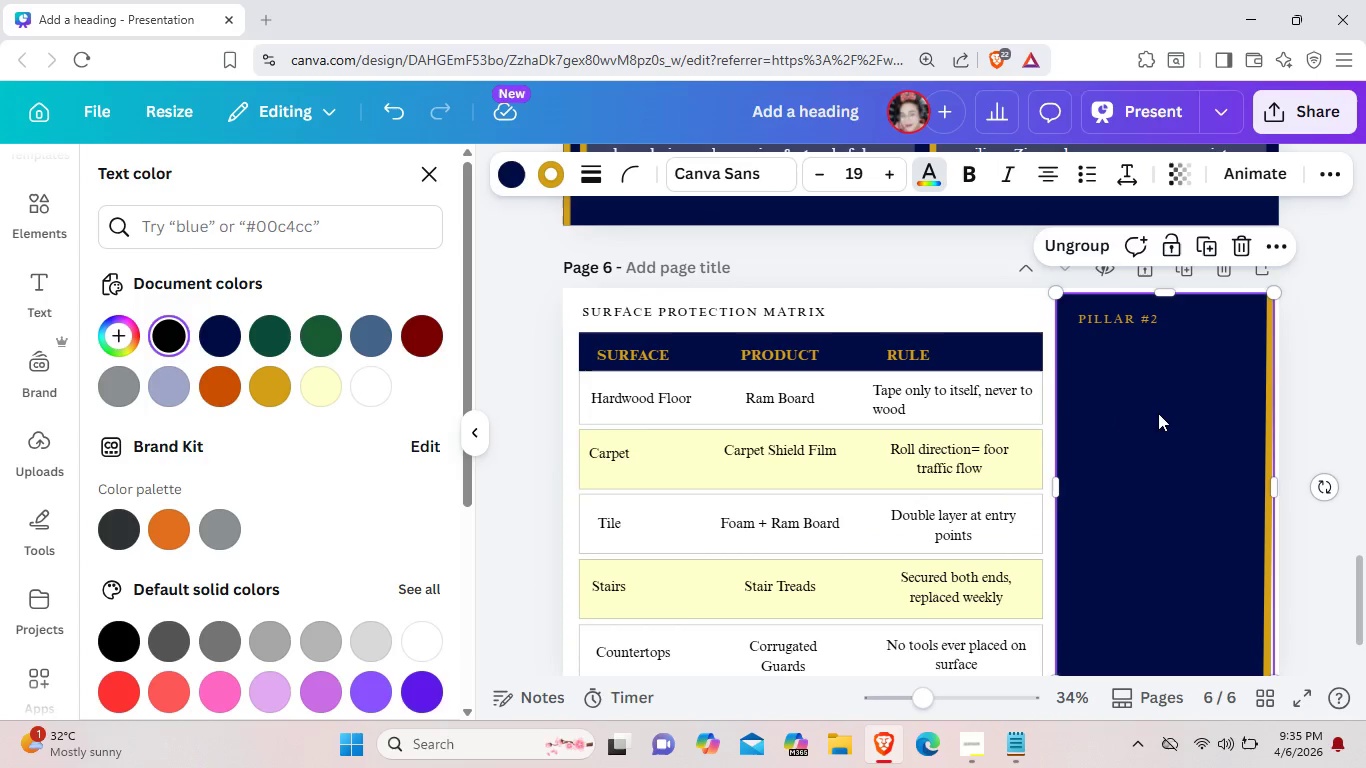 
key(Control+ControlLeft)
 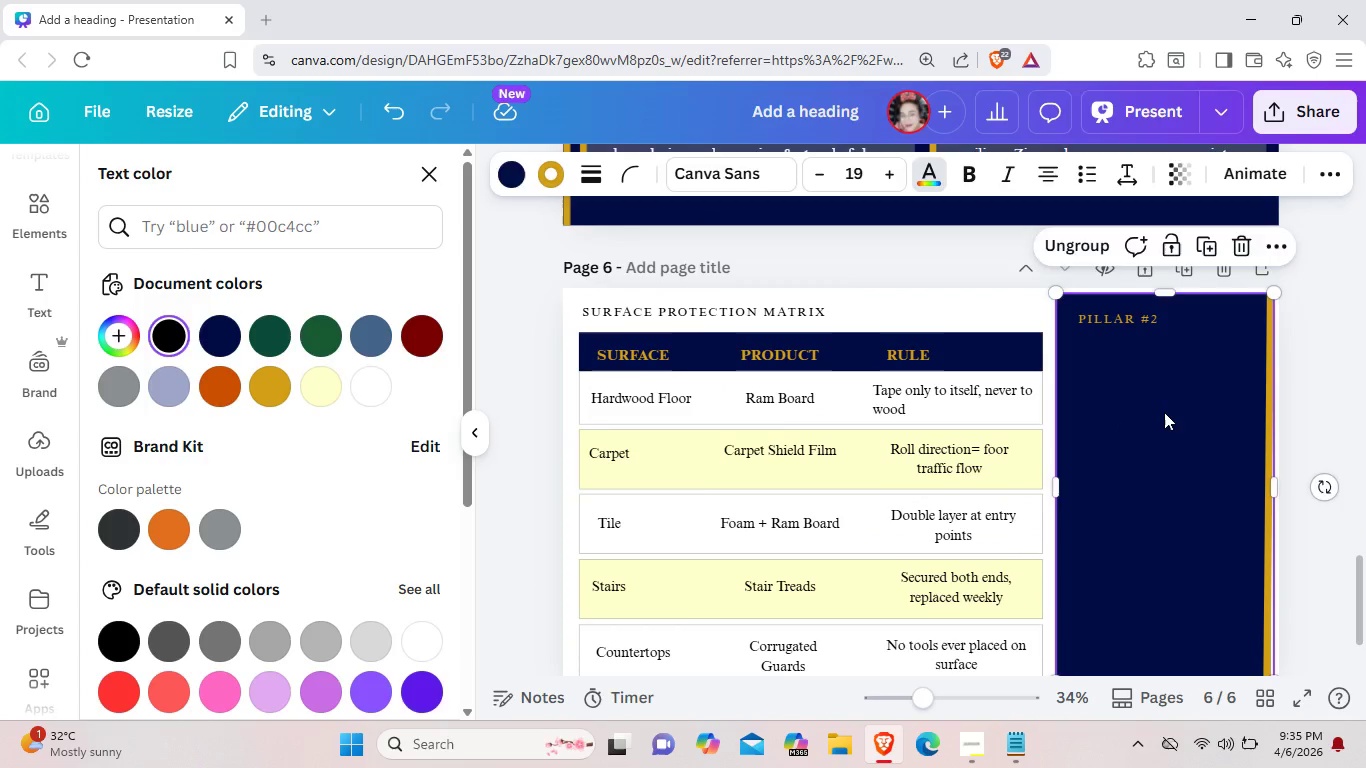 
key(Control+V)
 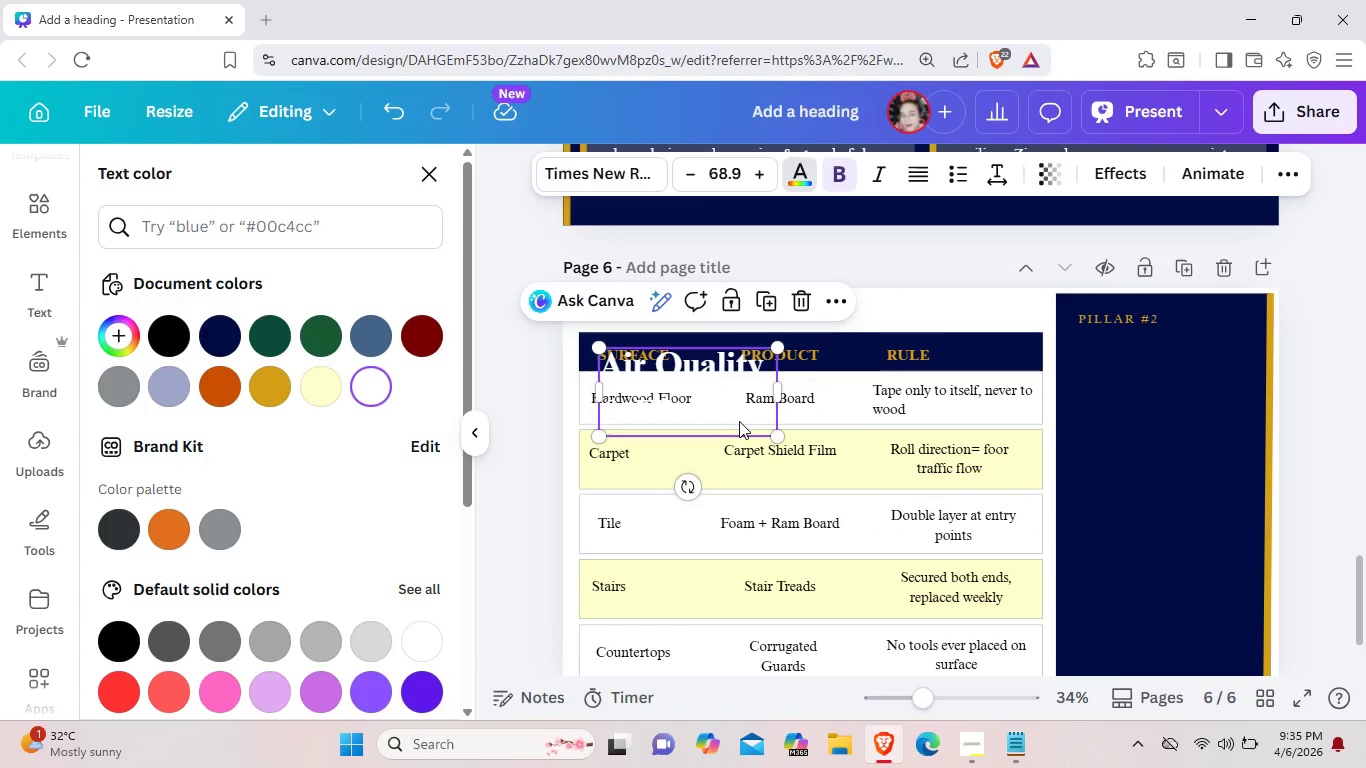 
left_click_drag(start_coordinate=[739, 421], to_coordinate=[1215, 430])
 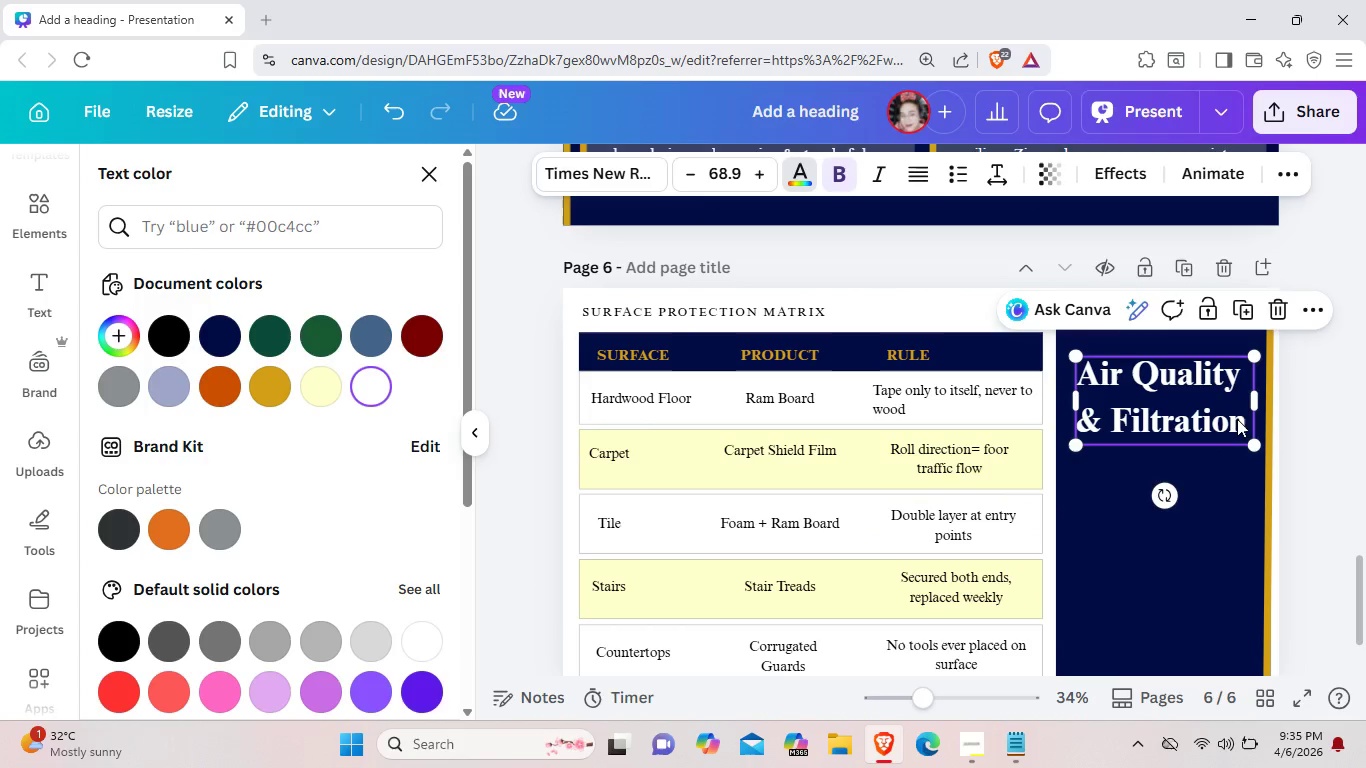 
left_click([1236, 419])
 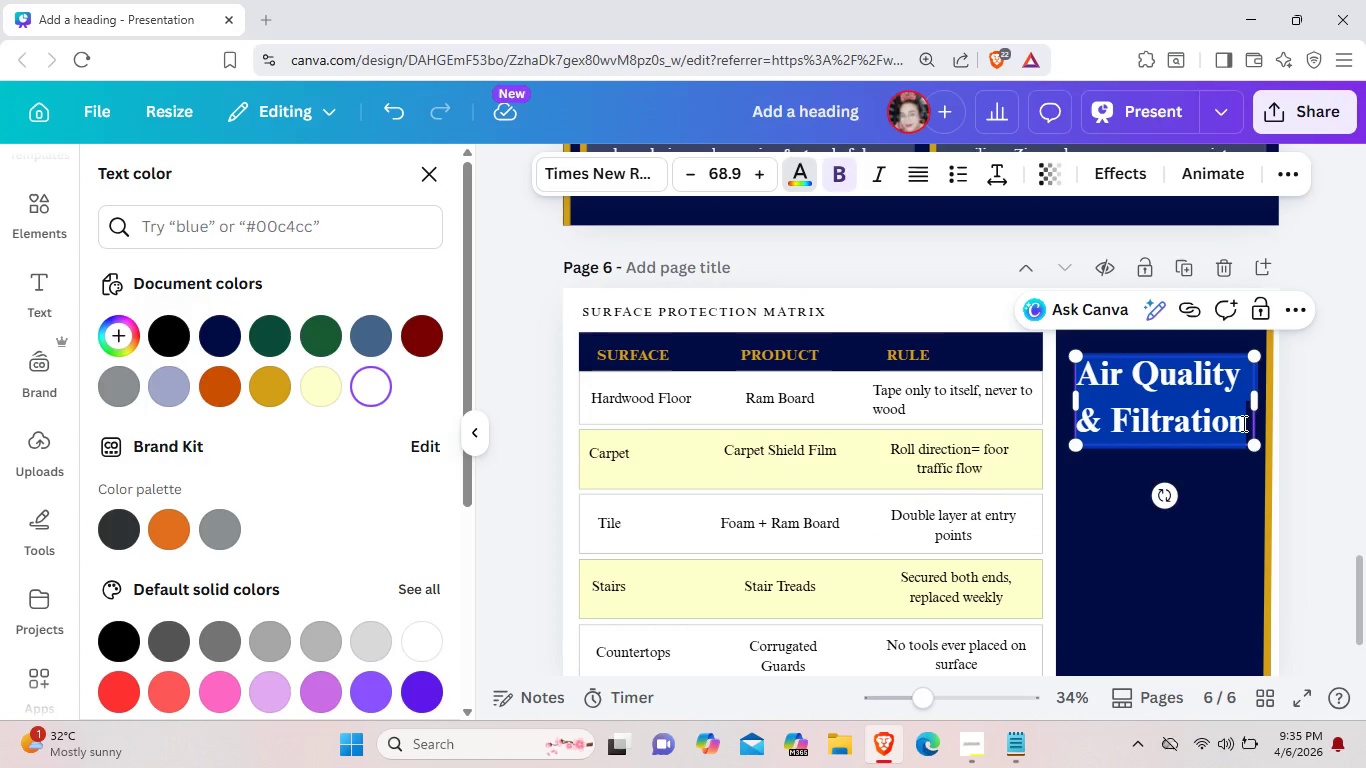 
key(Backspace)
type(fLL)
key(Backspace)
key(Backspace)
key(Backspace)
type(FL)
key(Backspace)
type(oo)
key(Backspace)
key(Backspace)
type(loor Protection)
 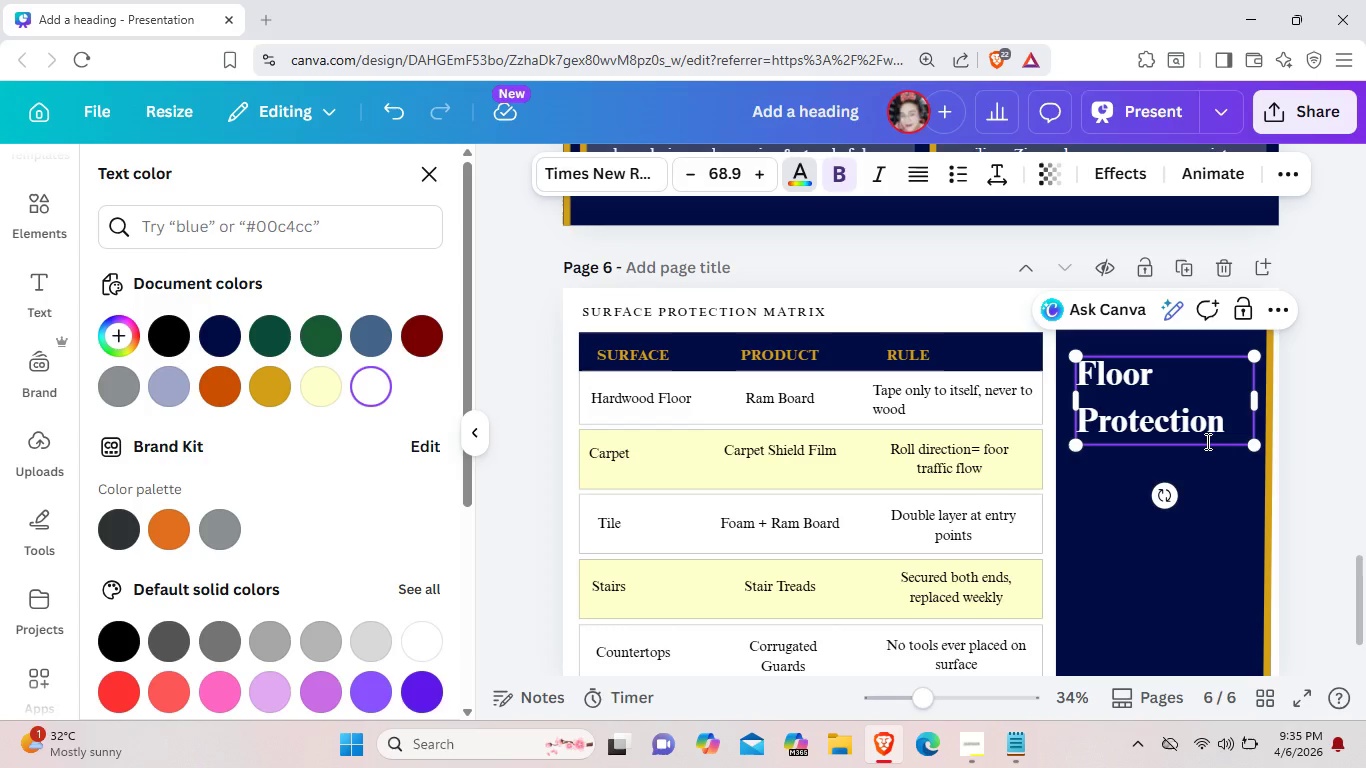 
left_click([1218, 489])
 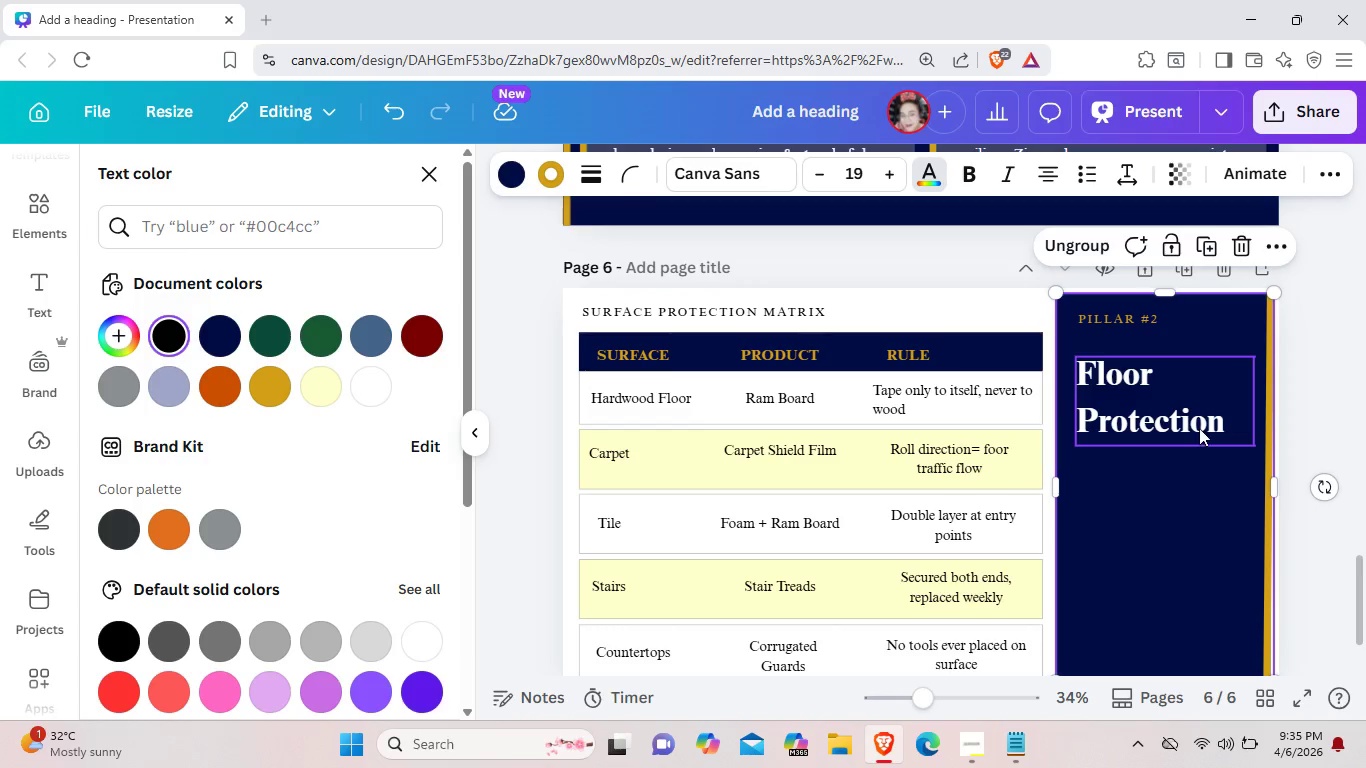 
left_click_drag(start_coordinate=[1199, 428], to_coordinate=[1197, 417])
 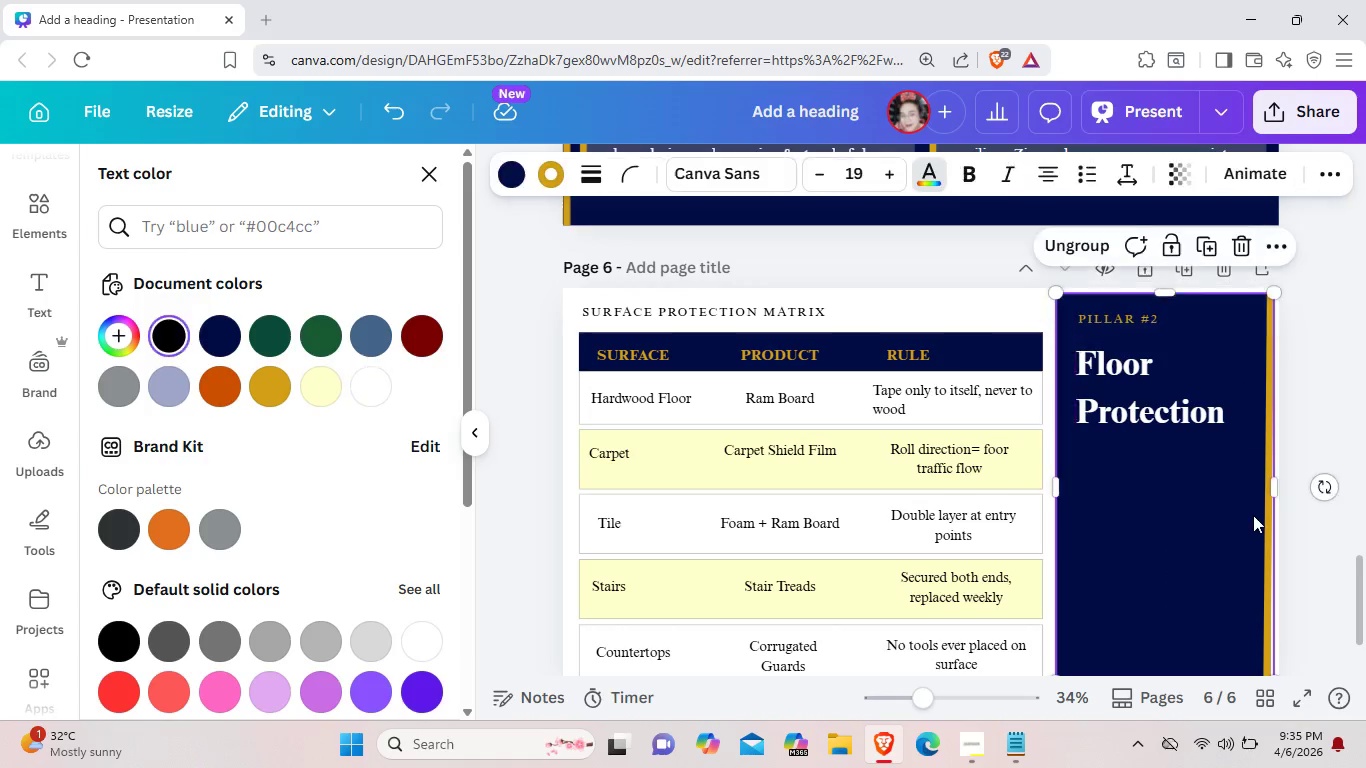 
left_click([1253, 536])
 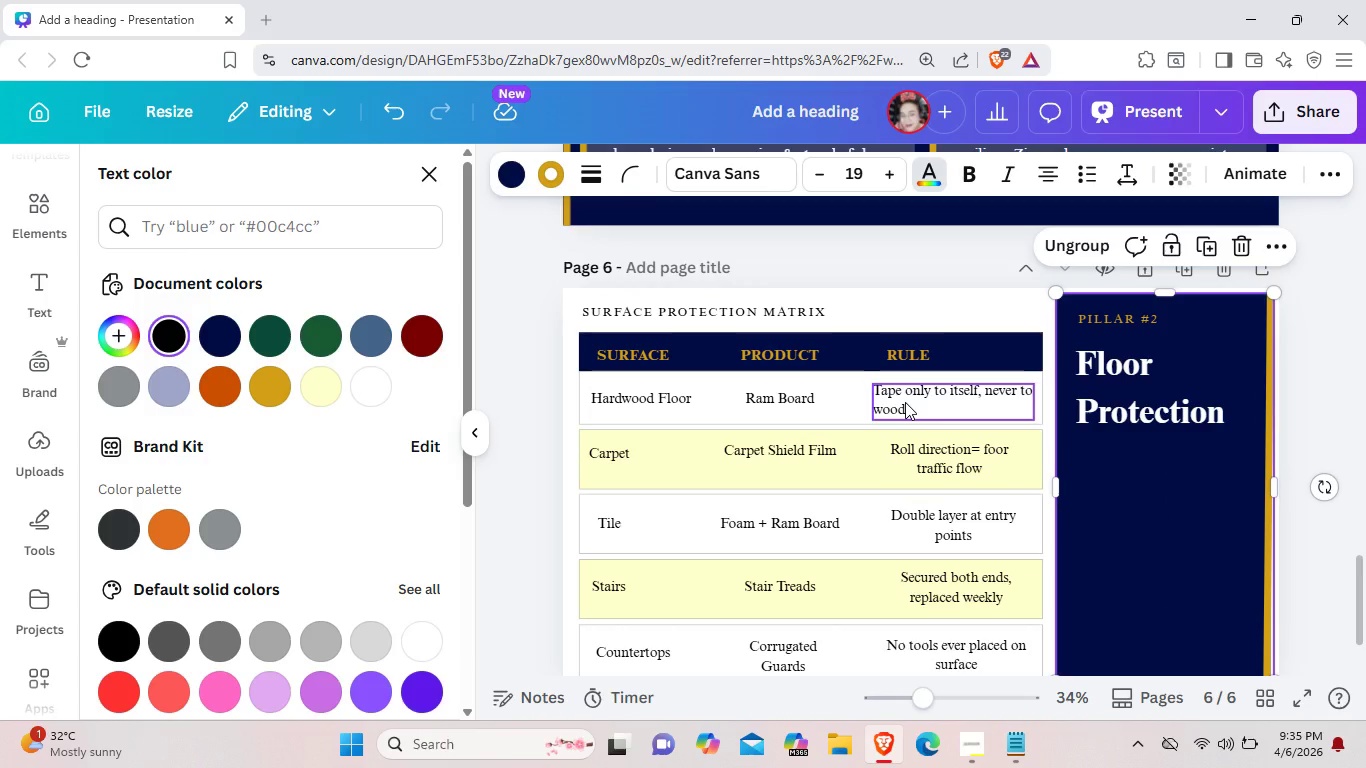 
left_click([905, 402])
 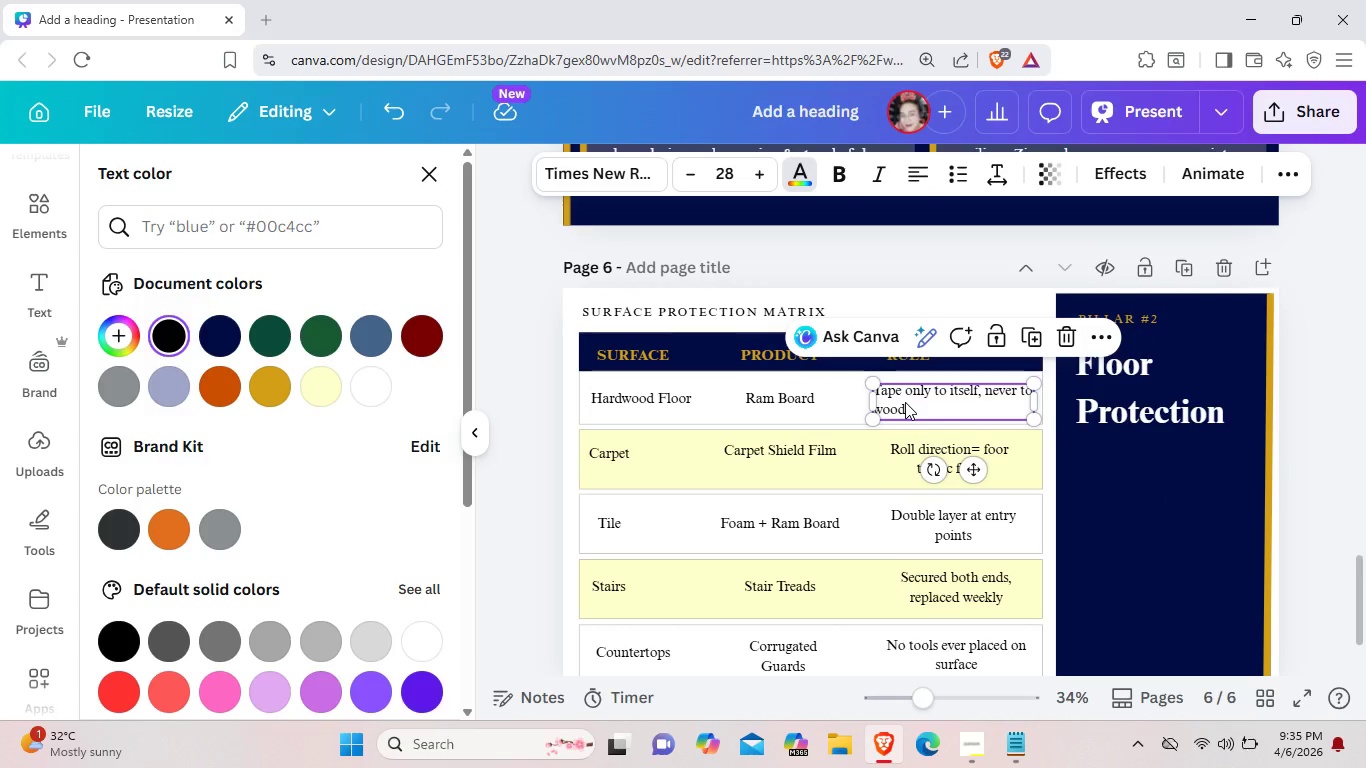 
key(Control+C)
 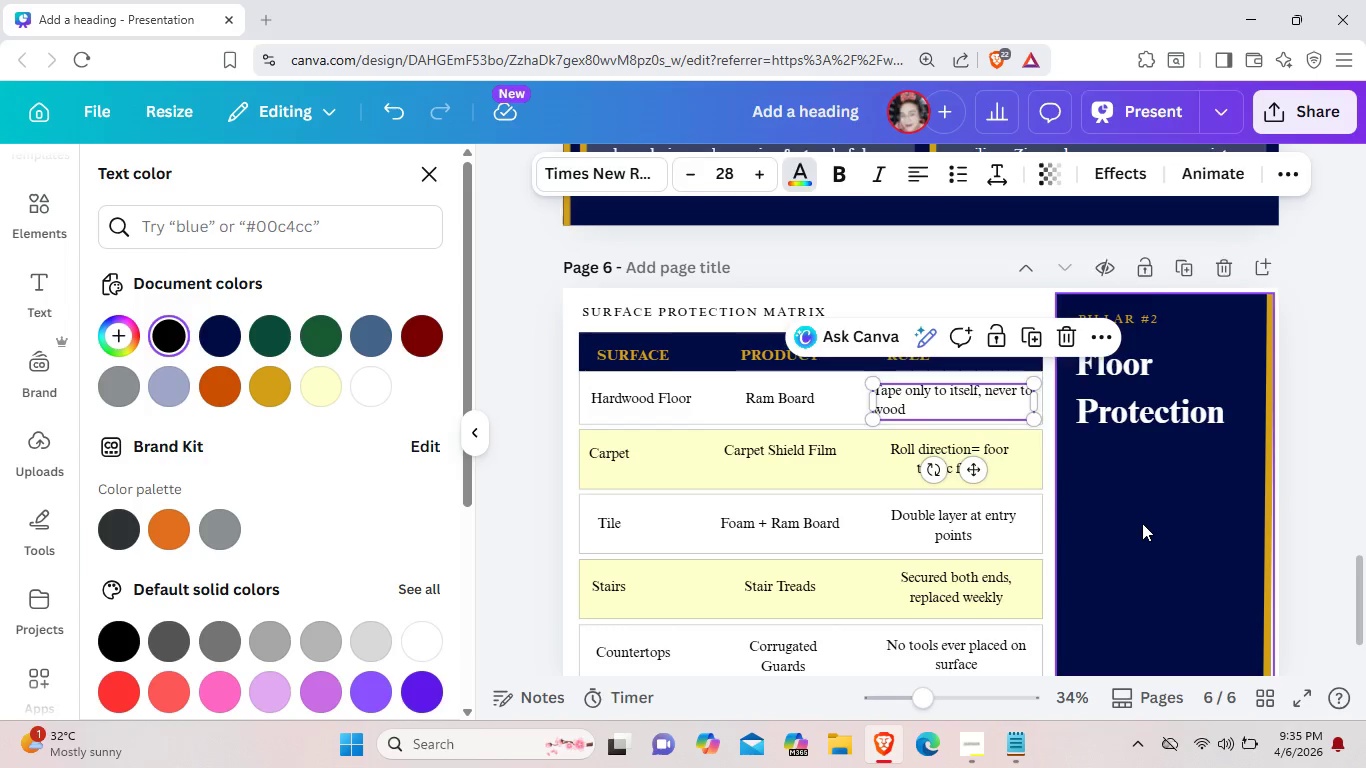 
left_click([1142, 523])
 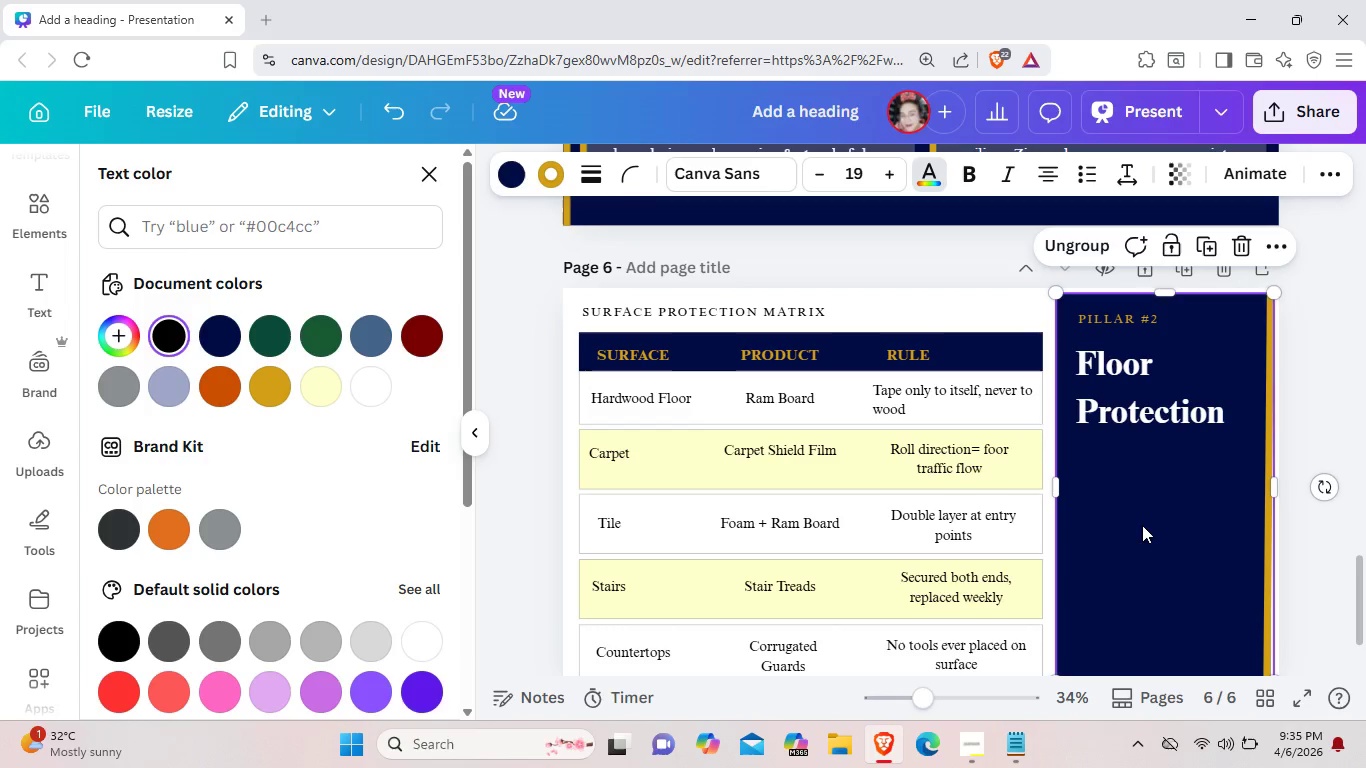 
key(Control+ControlLeft)
 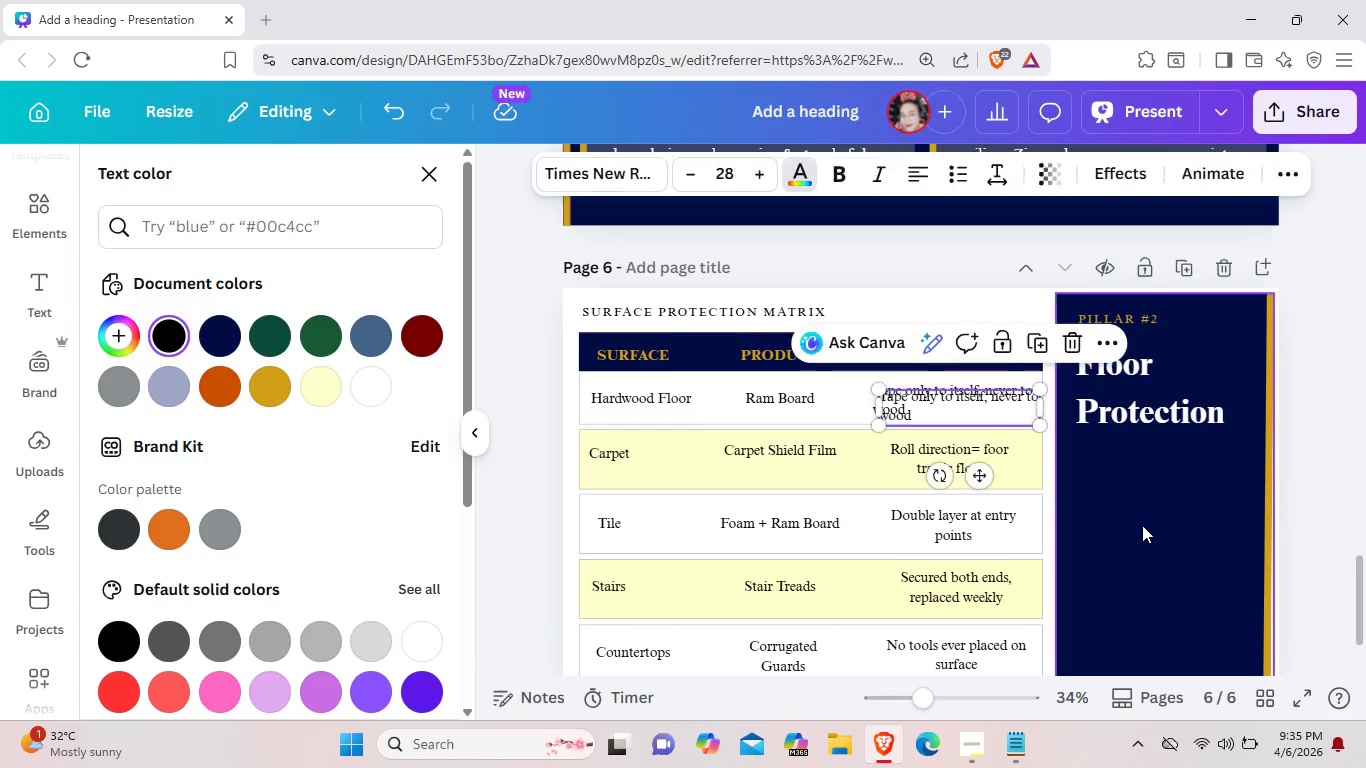 
key(Control+V)
 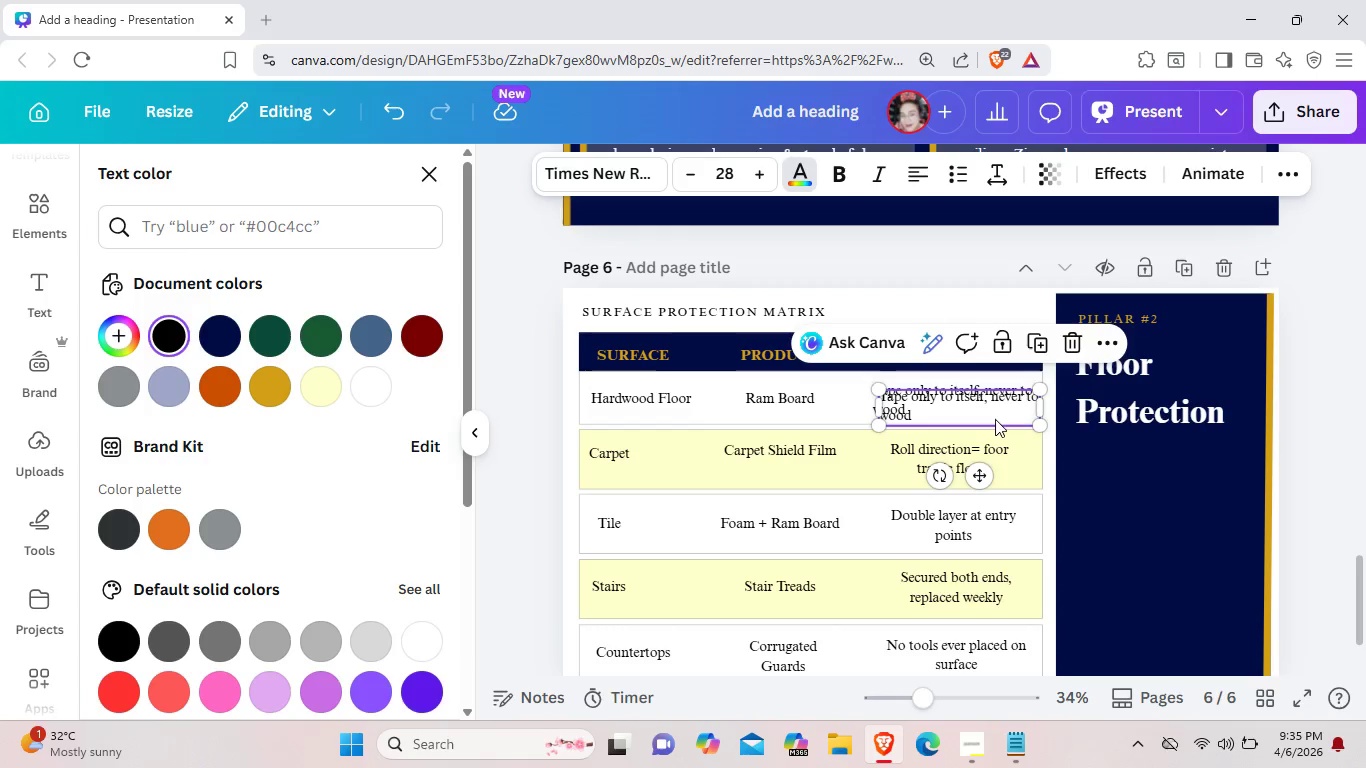 
left_click_drag(start_coordinate=[995, 419], to_coordinate=[1191, 493])
 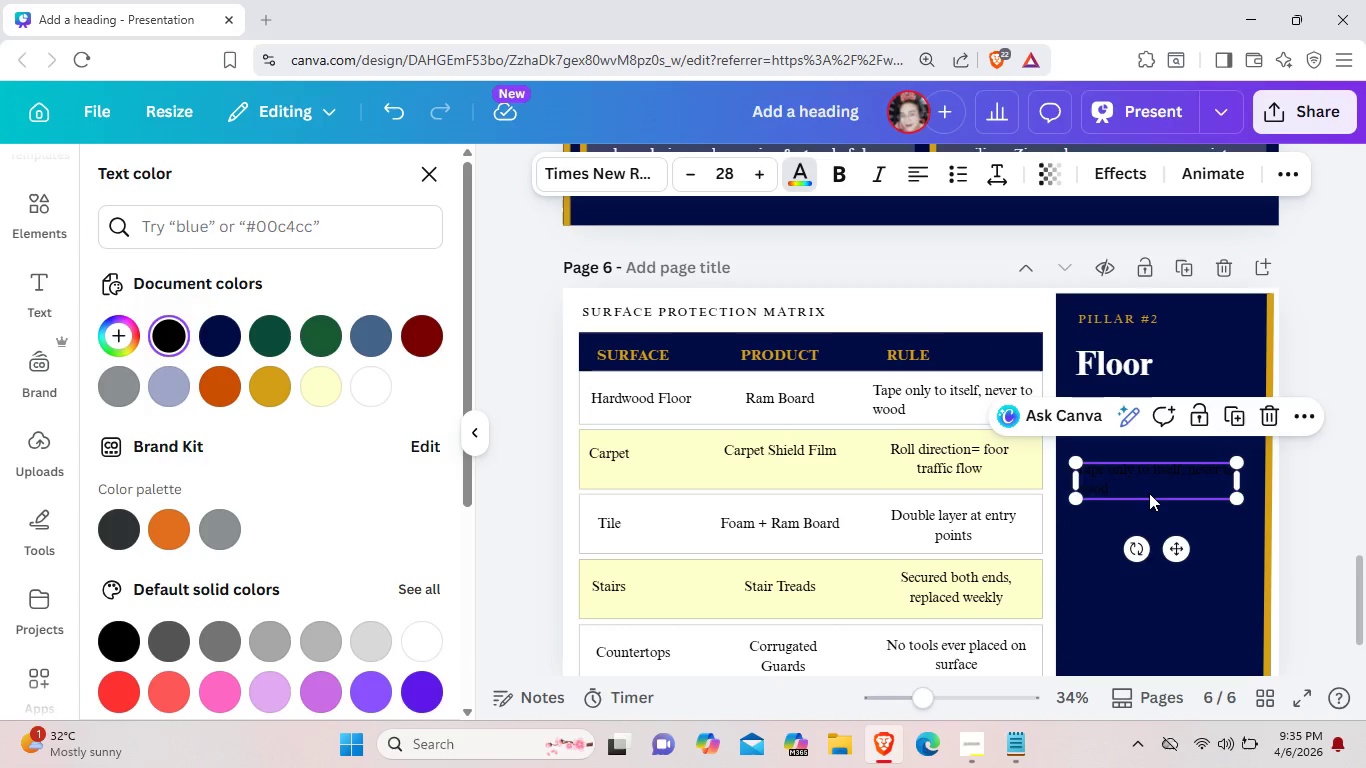 
left_click([1149, 493])
 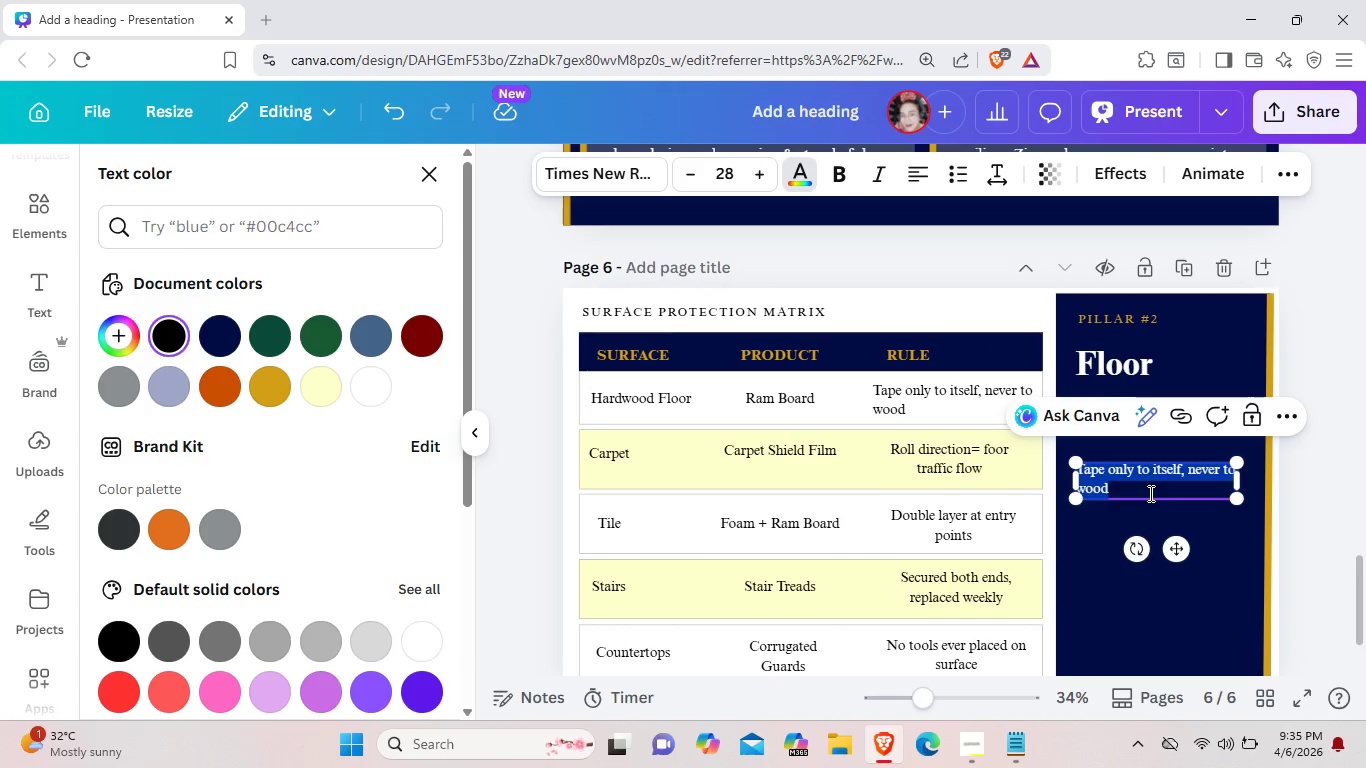 
key(Backspace)
 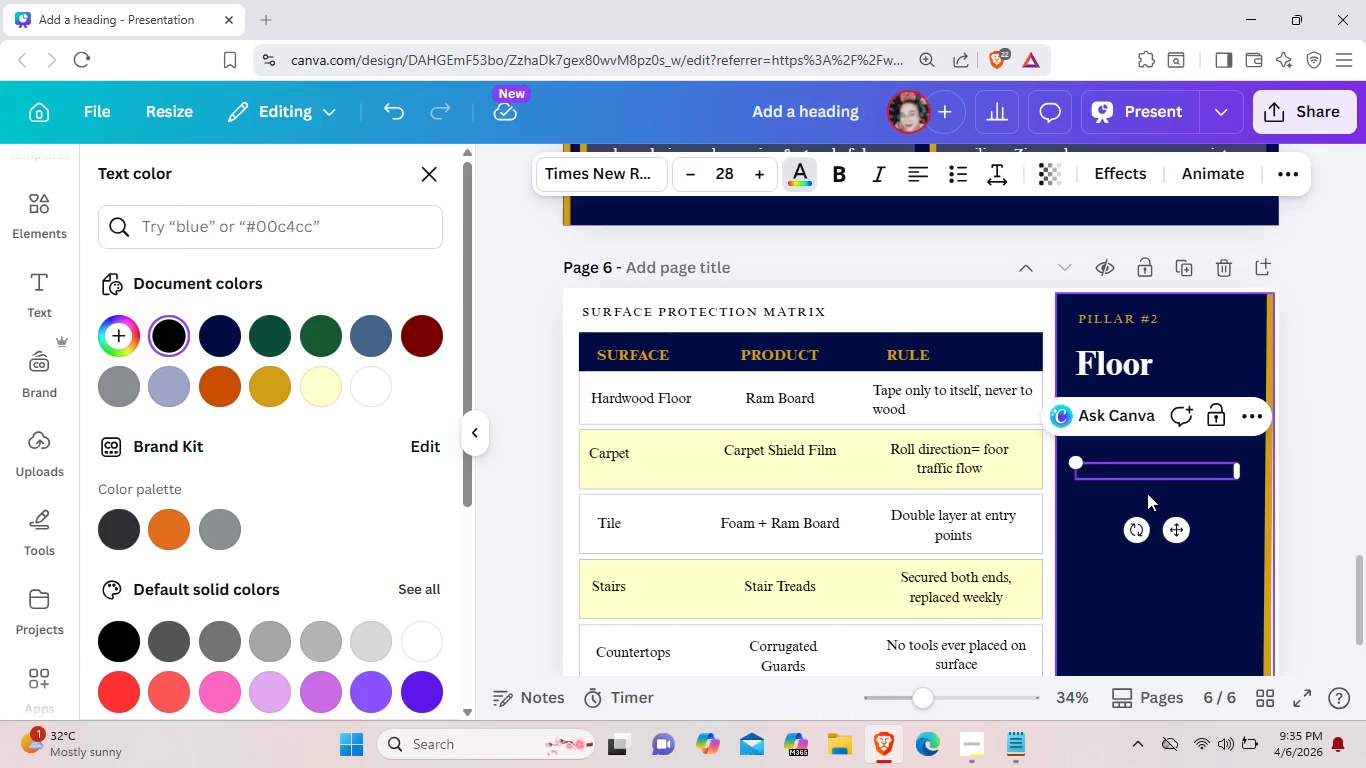 
type(Eve)
key(Backspace)
key(Backspace)
type(very Finished)
 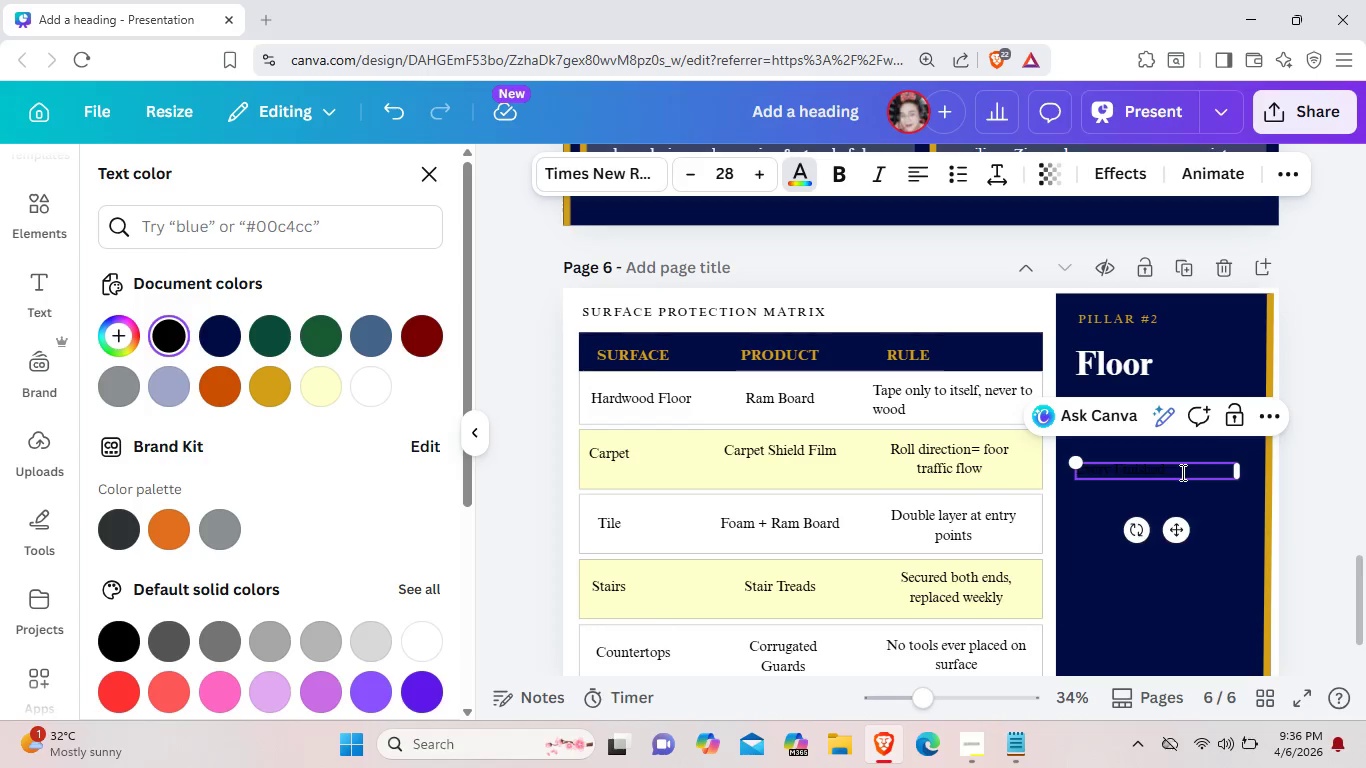 
left_click_drag(start_coordinate=[1181, 472], to_coordinate=[1077, 464])
 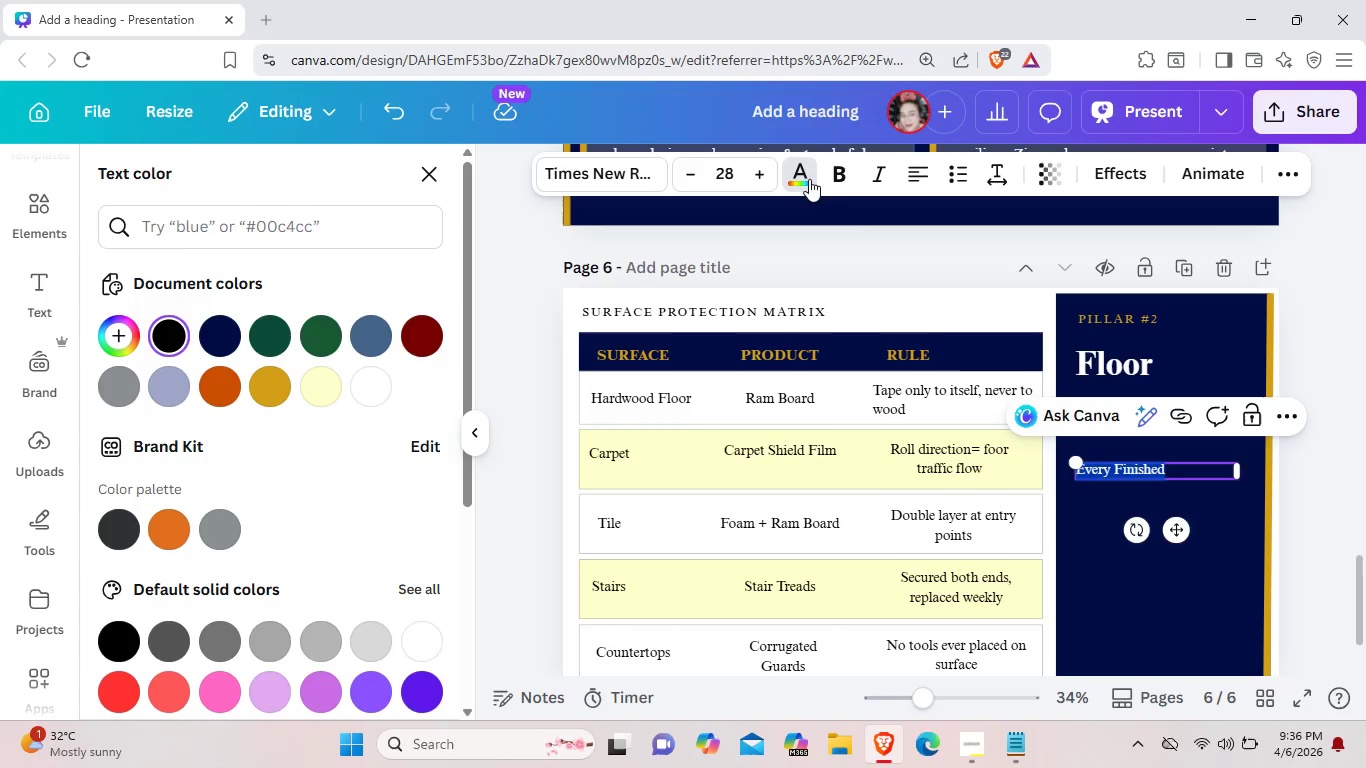 
left_click([809, 179])
 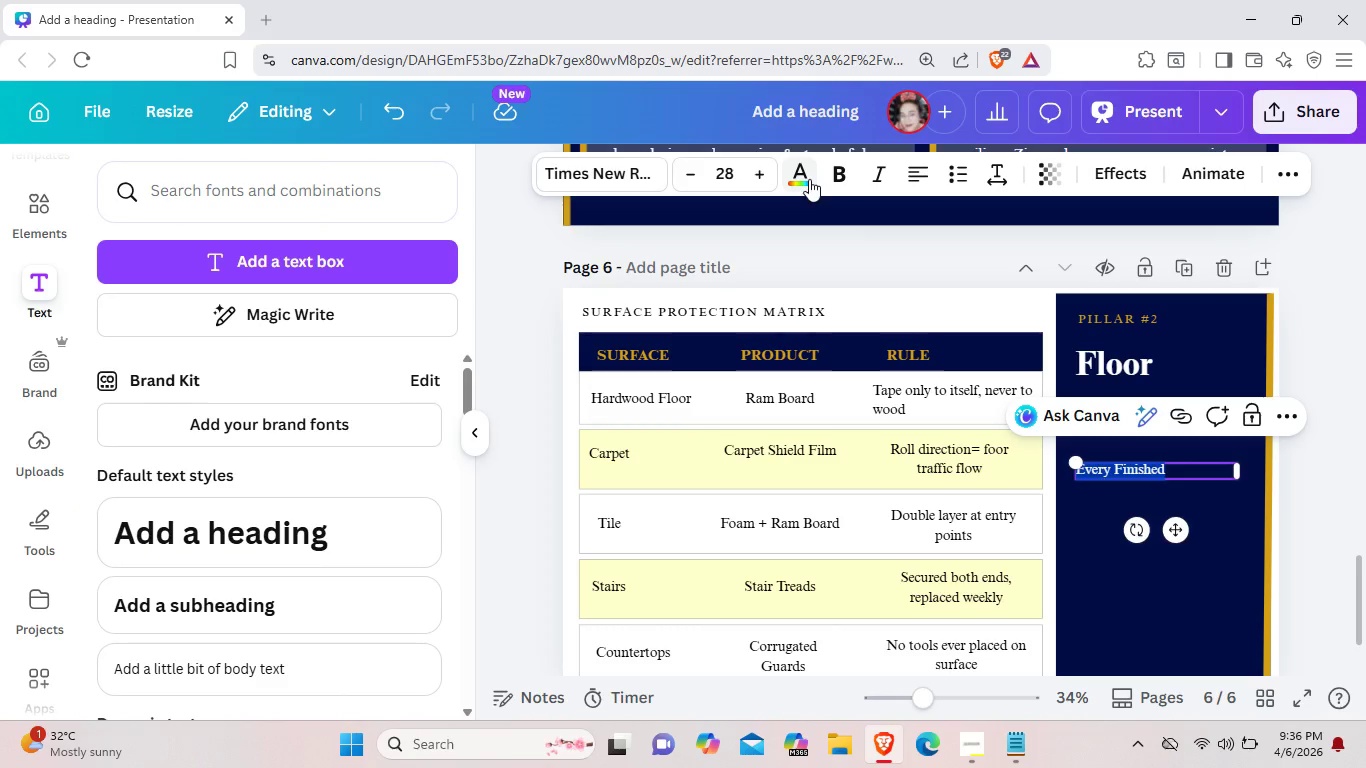 
left_click([809, 179])
 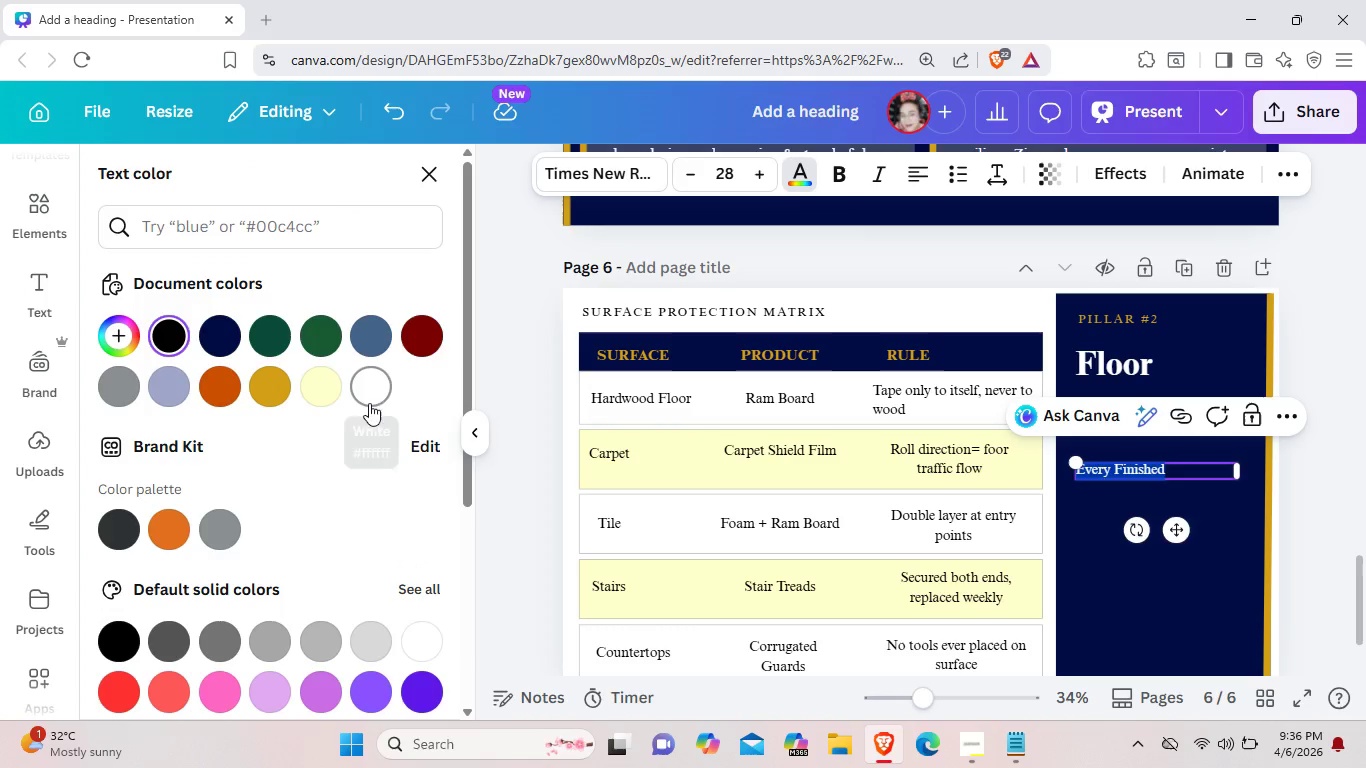 
left_click([384, 396])
 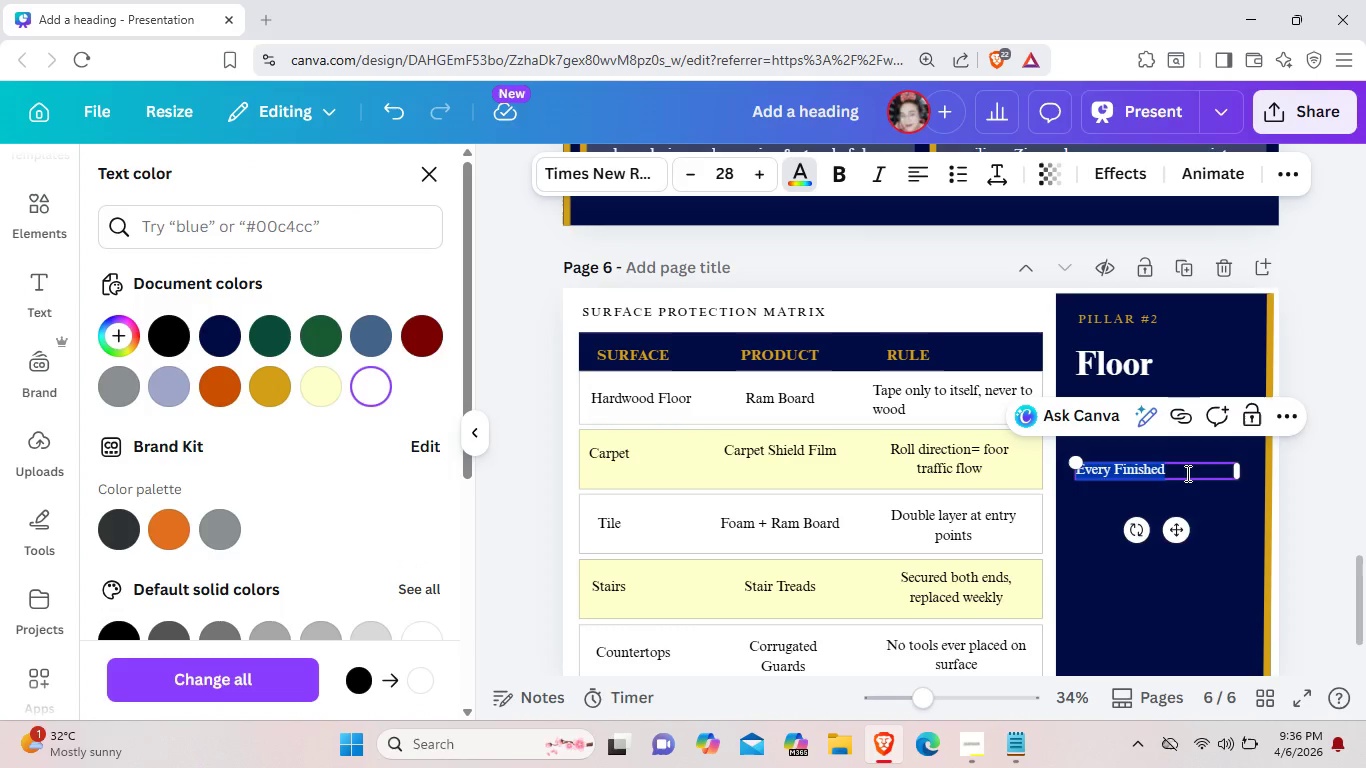 
left_click([1186, 473])
 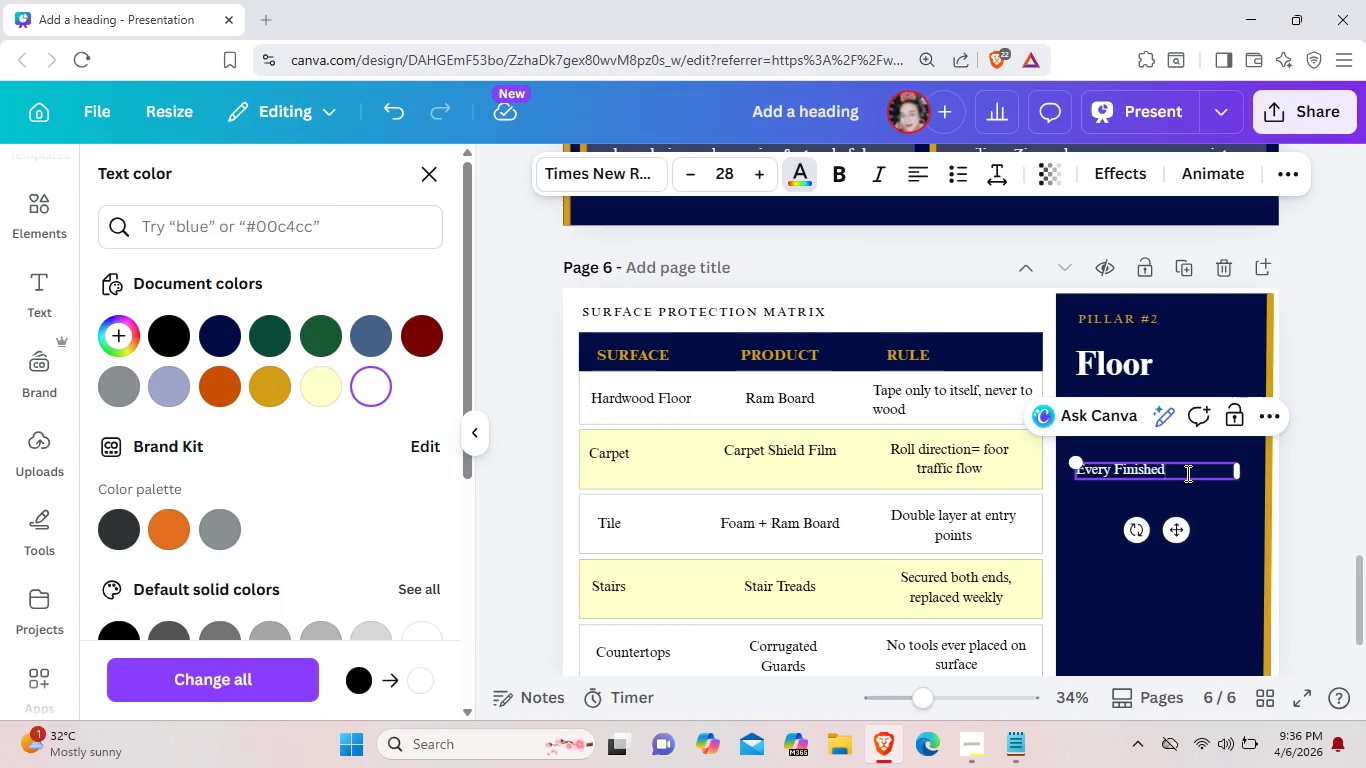 
key(Space)
 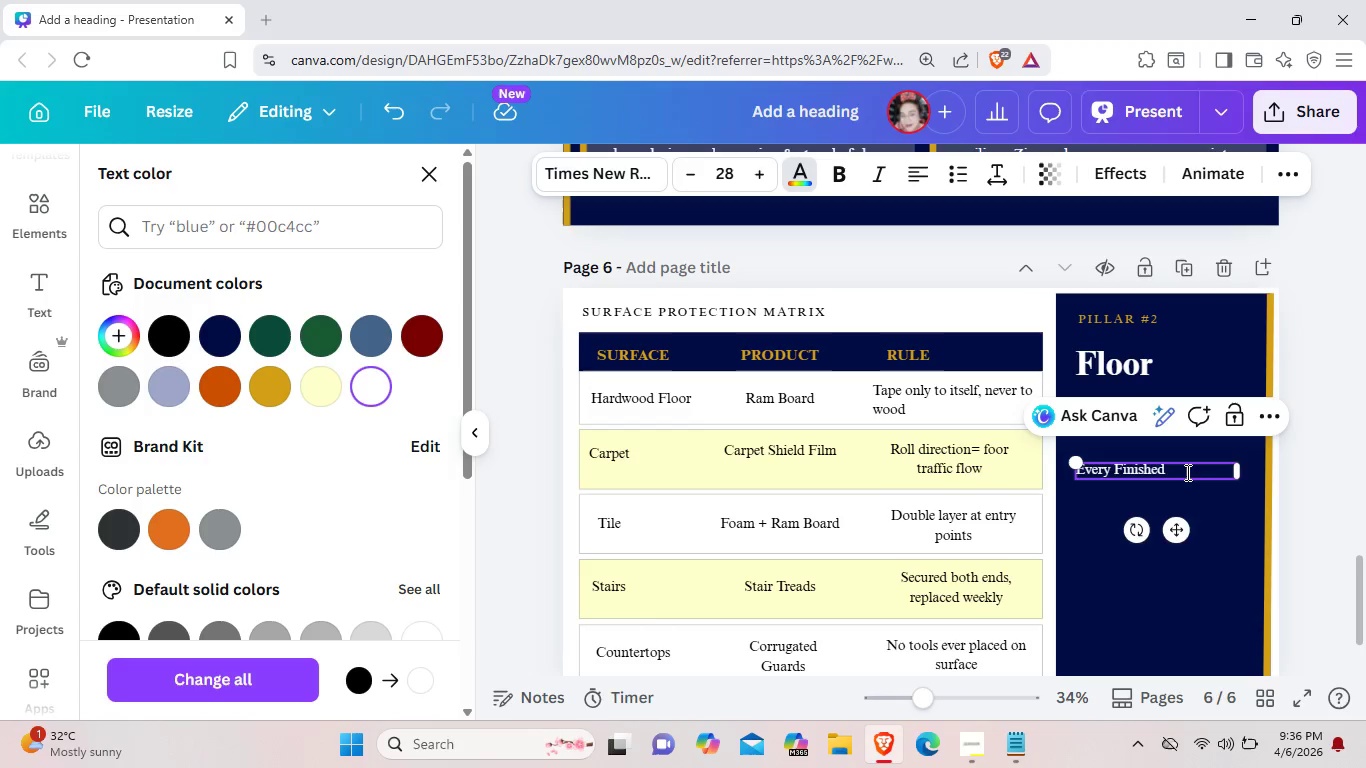 
type(surface is treated as if )
 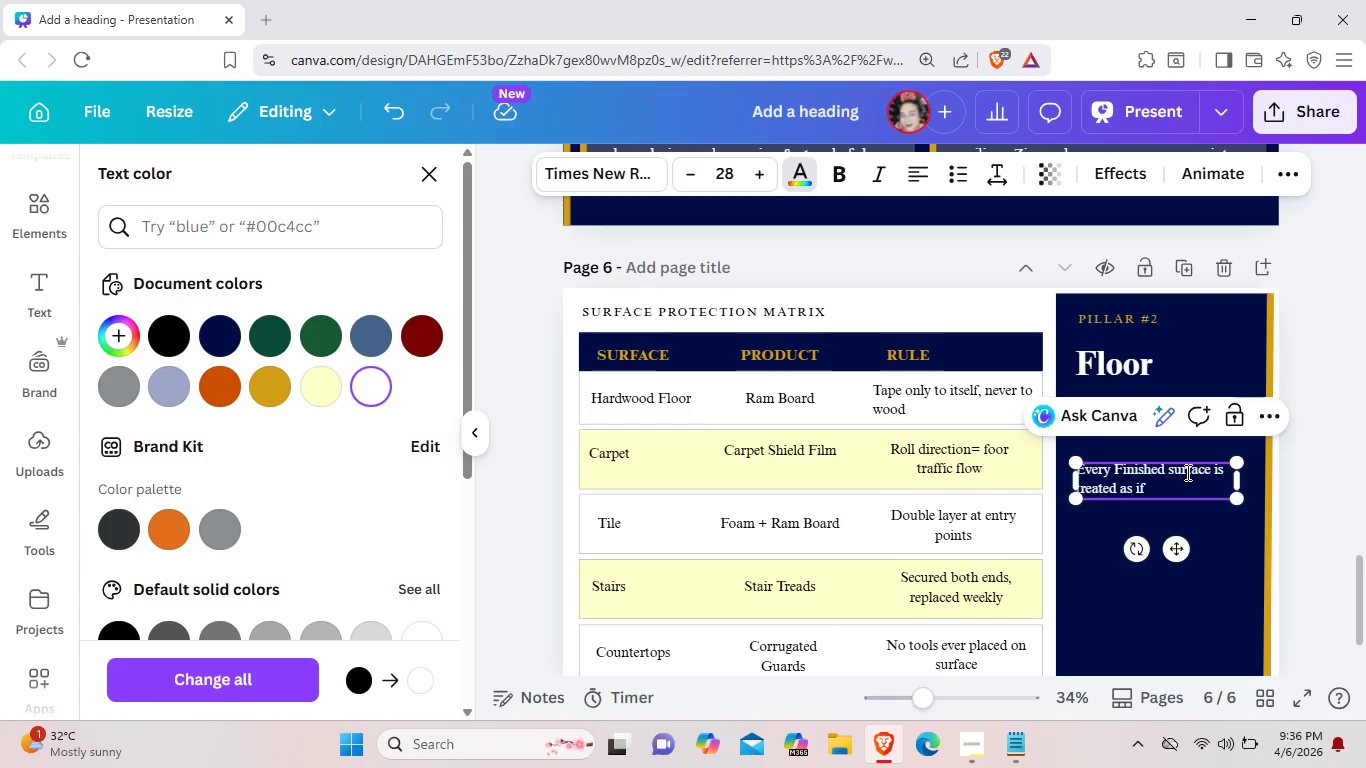 
type(it were the homeowners)
key(Backspace)
type(')
 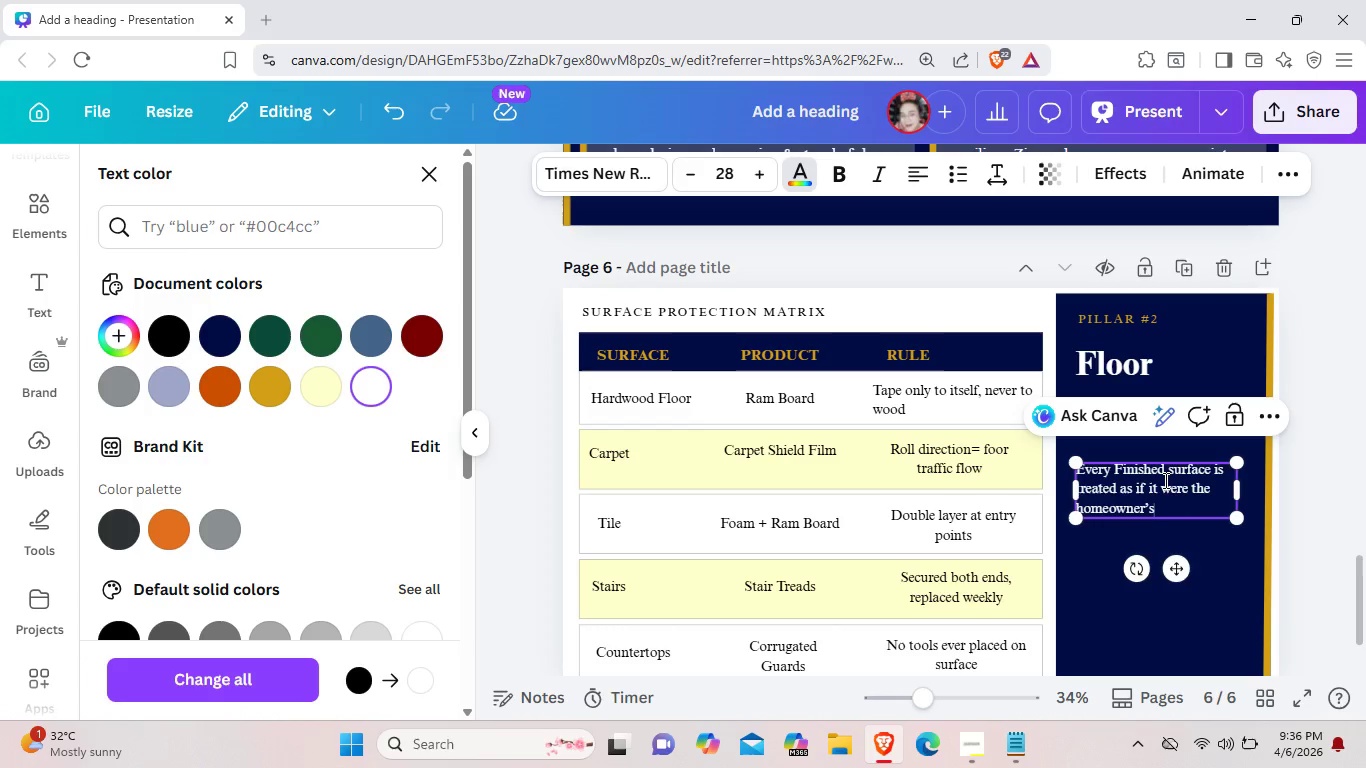 
type(s most prized poess)
key(Backspace)
key(Backspace)
key(Backspace)
type(ssesion.)
 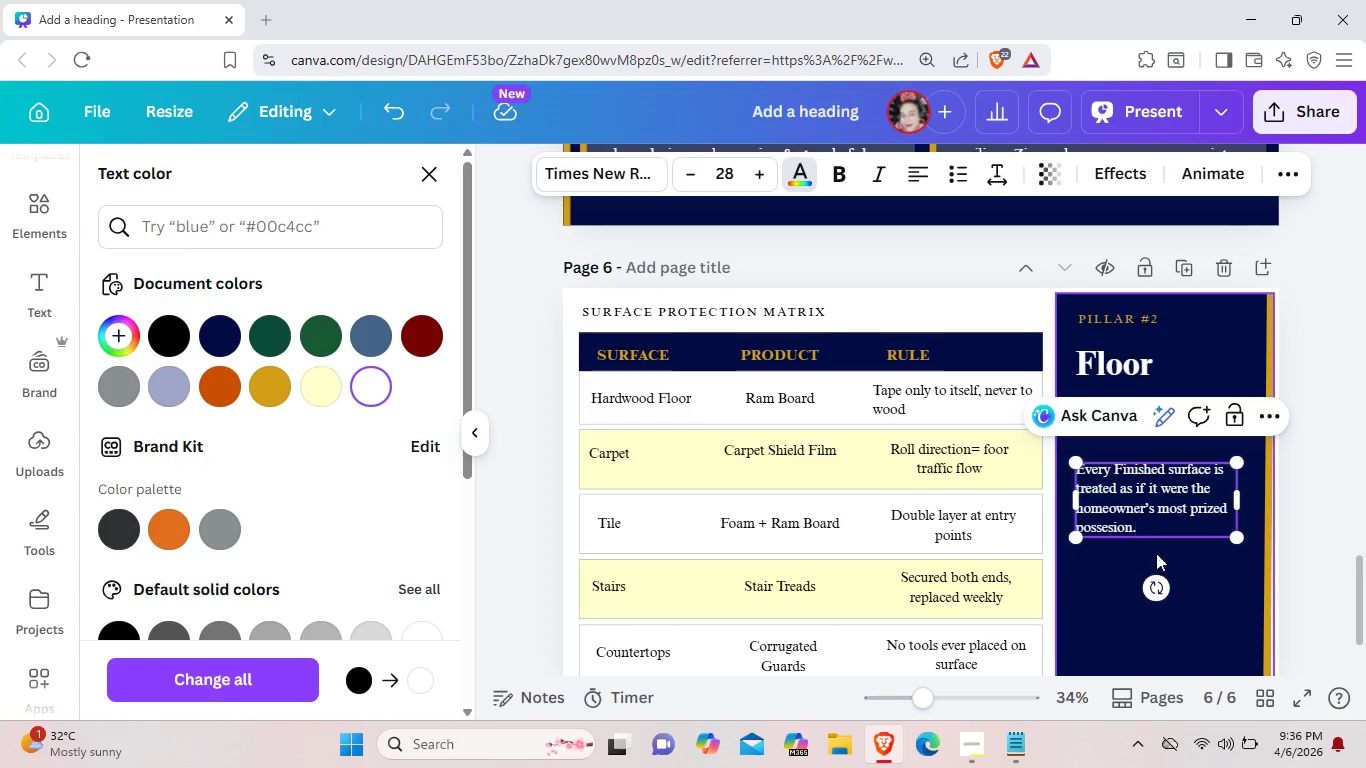 
left_click([1157, 525])
 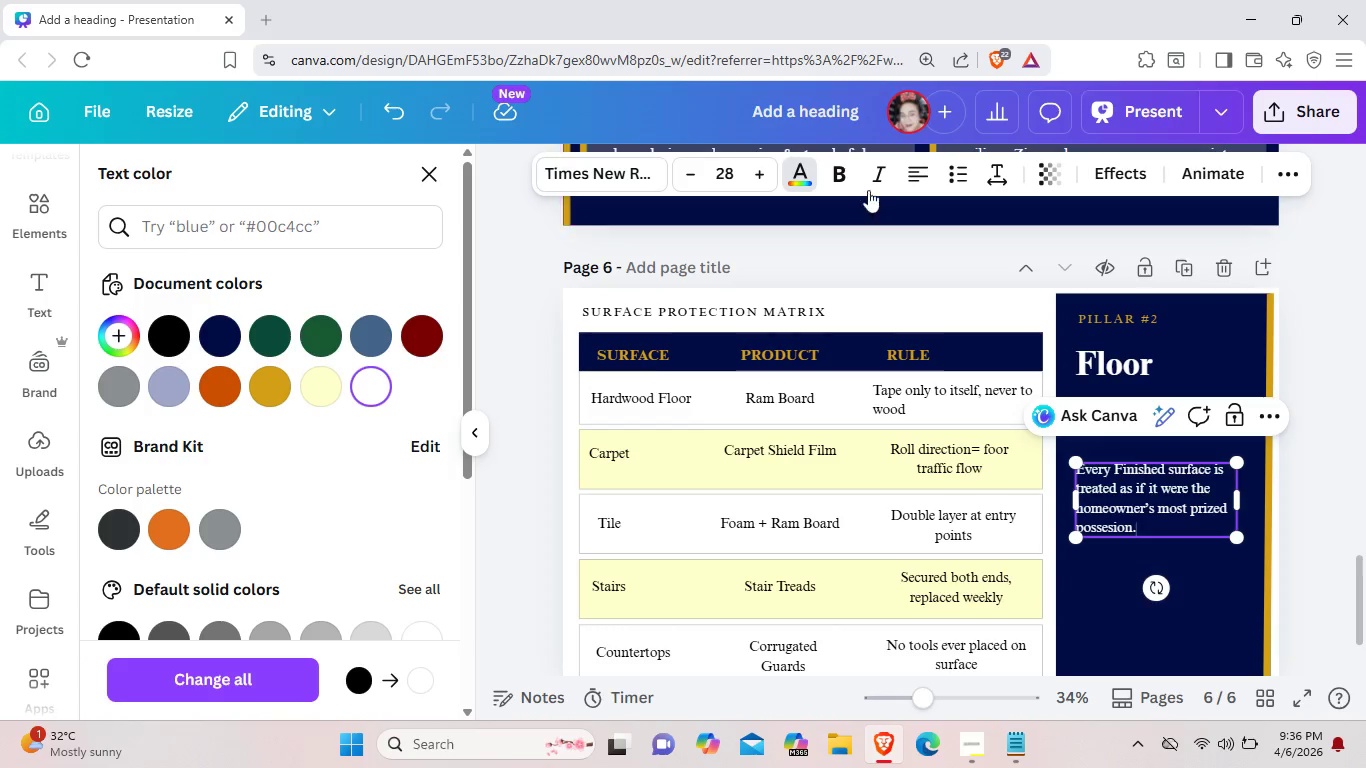 
left_click([872, 178])
 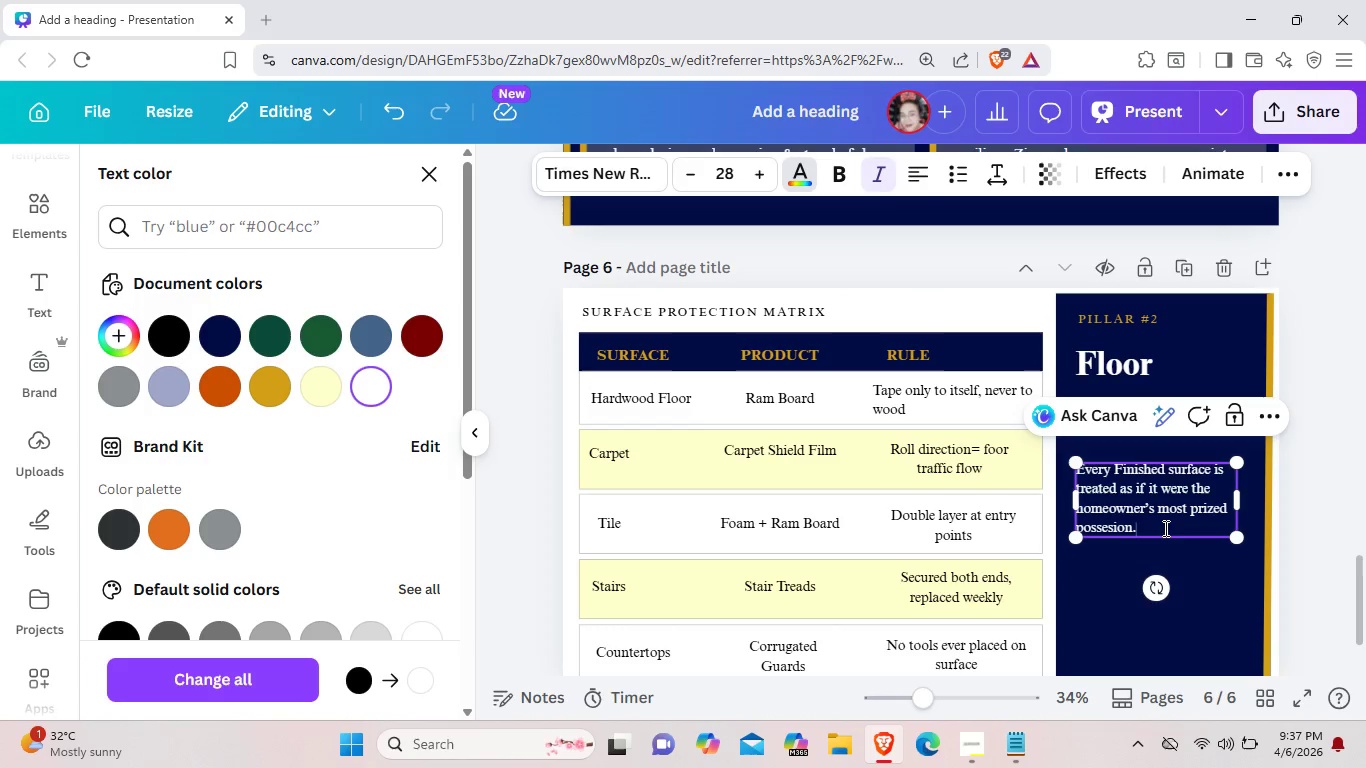 
left_click_drag(start_coordinate=[1163, 528], to_coordinate=[1071, 467])
 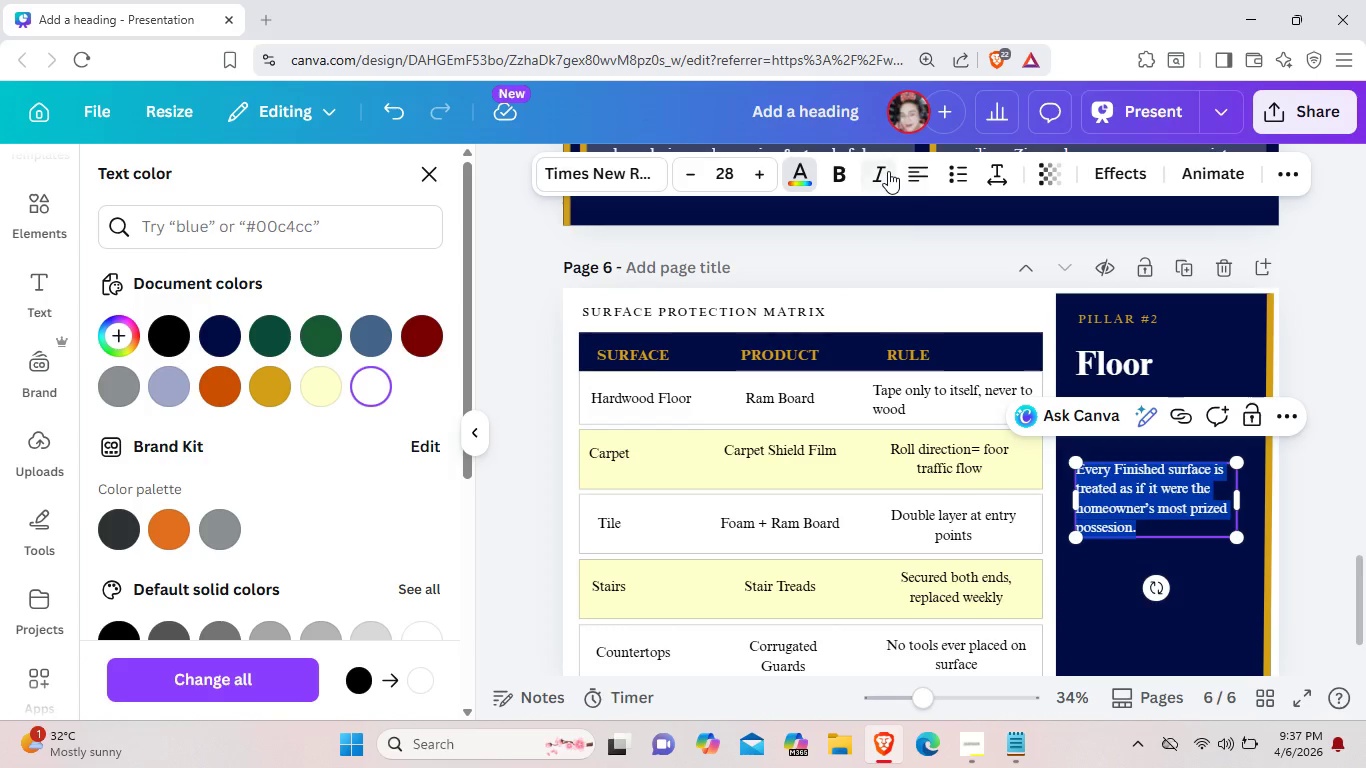 
left_click([888, 171])
 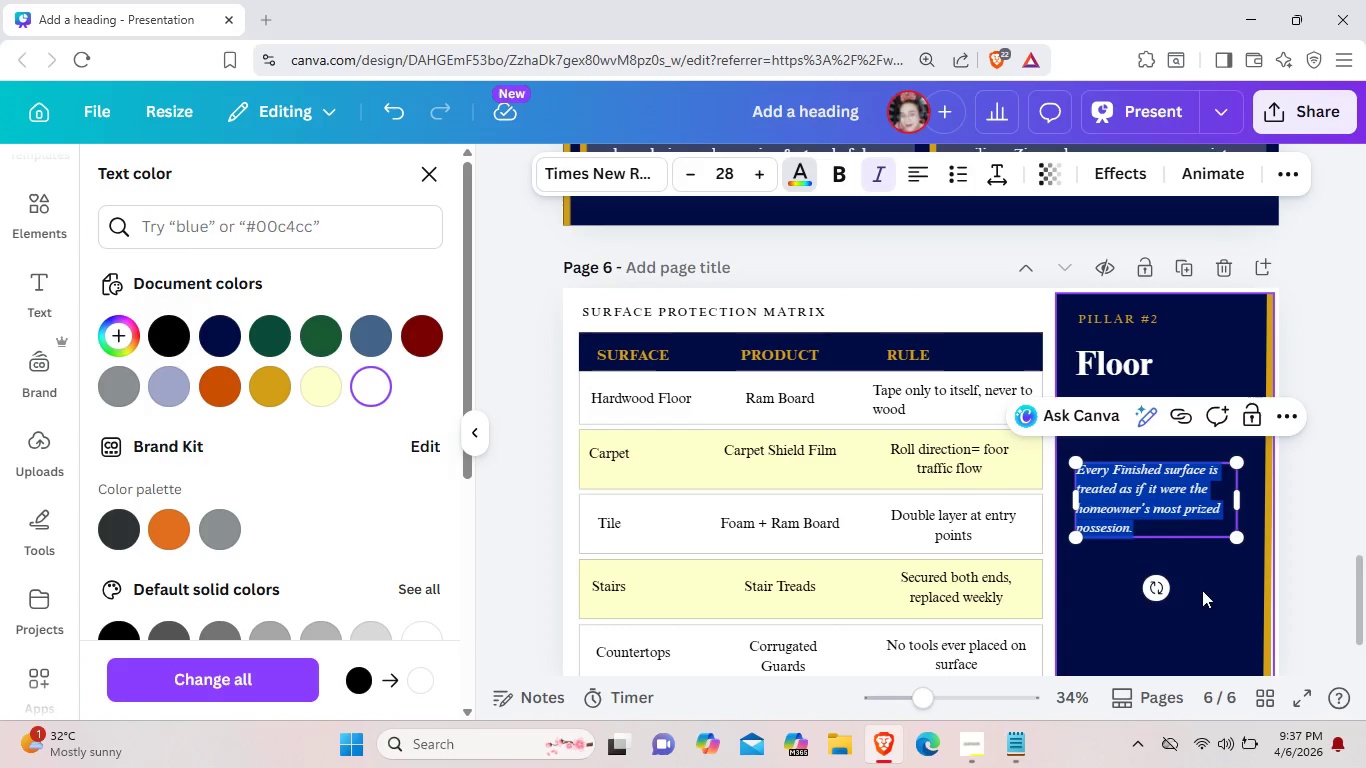 
left_click([1218, 583])
 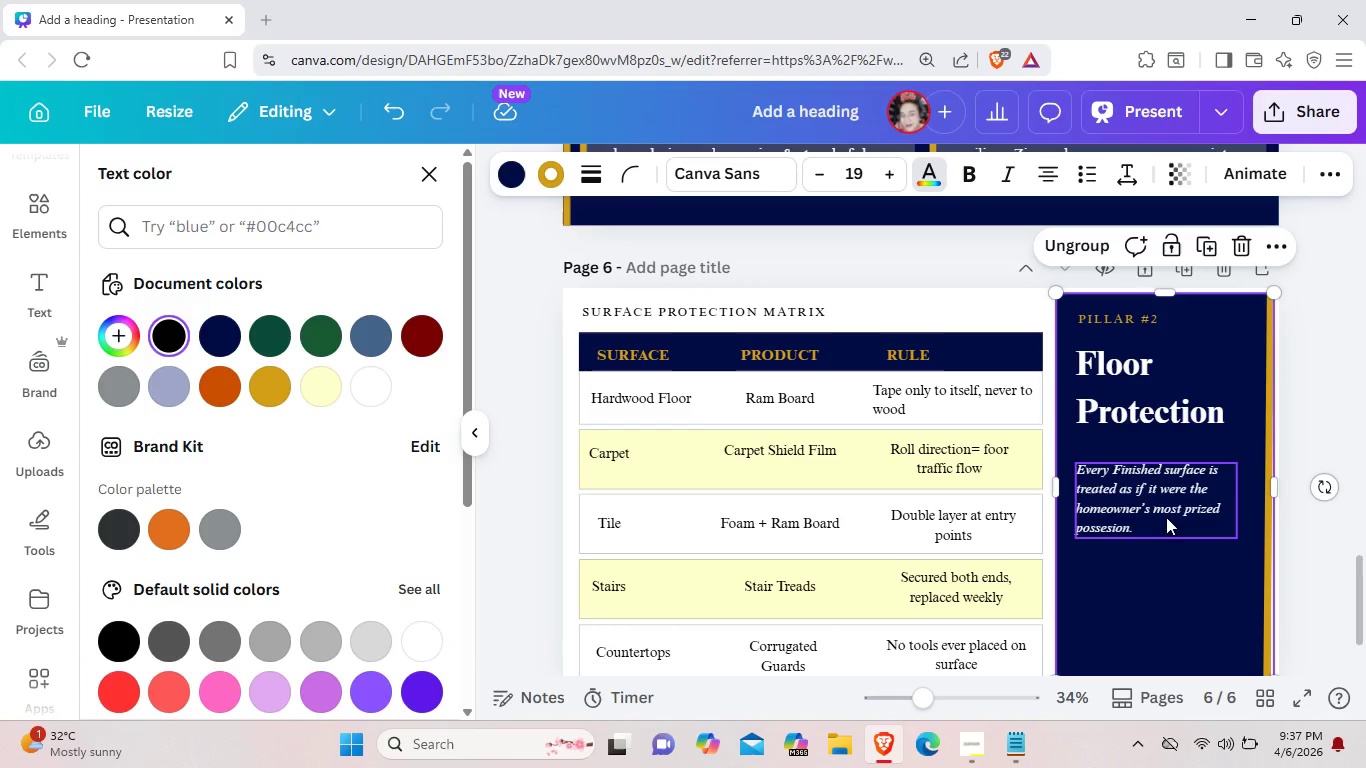 
left_click([1165, 515])
 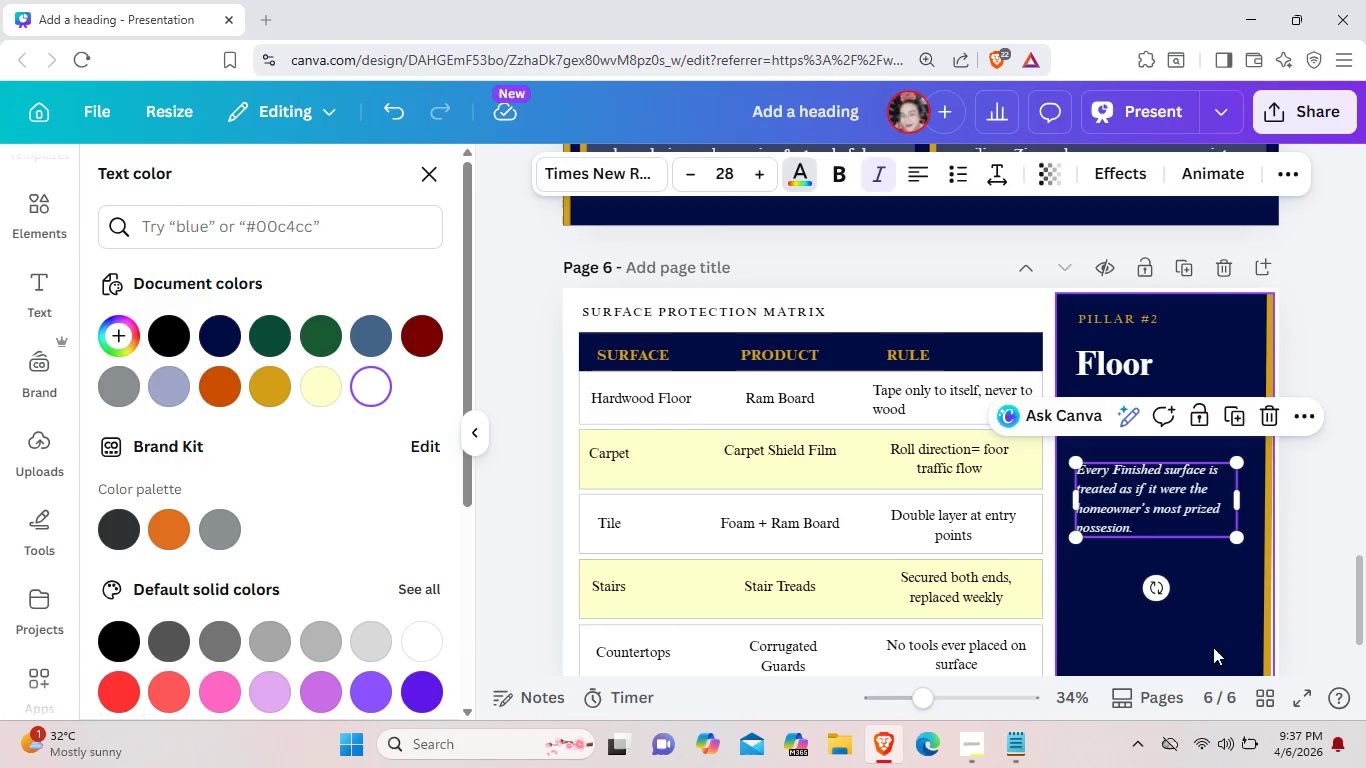 
left_click([1199, 614])
 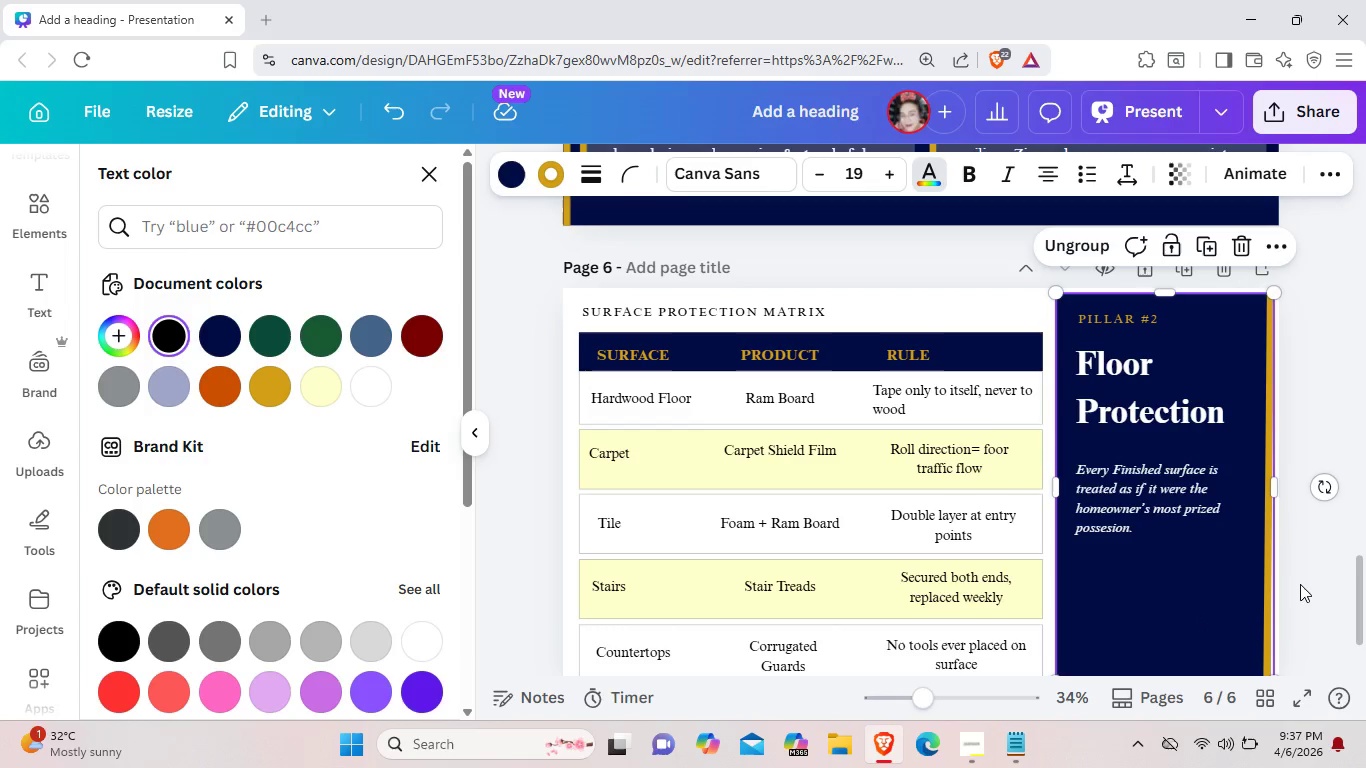 
left_click([1314, 585])
 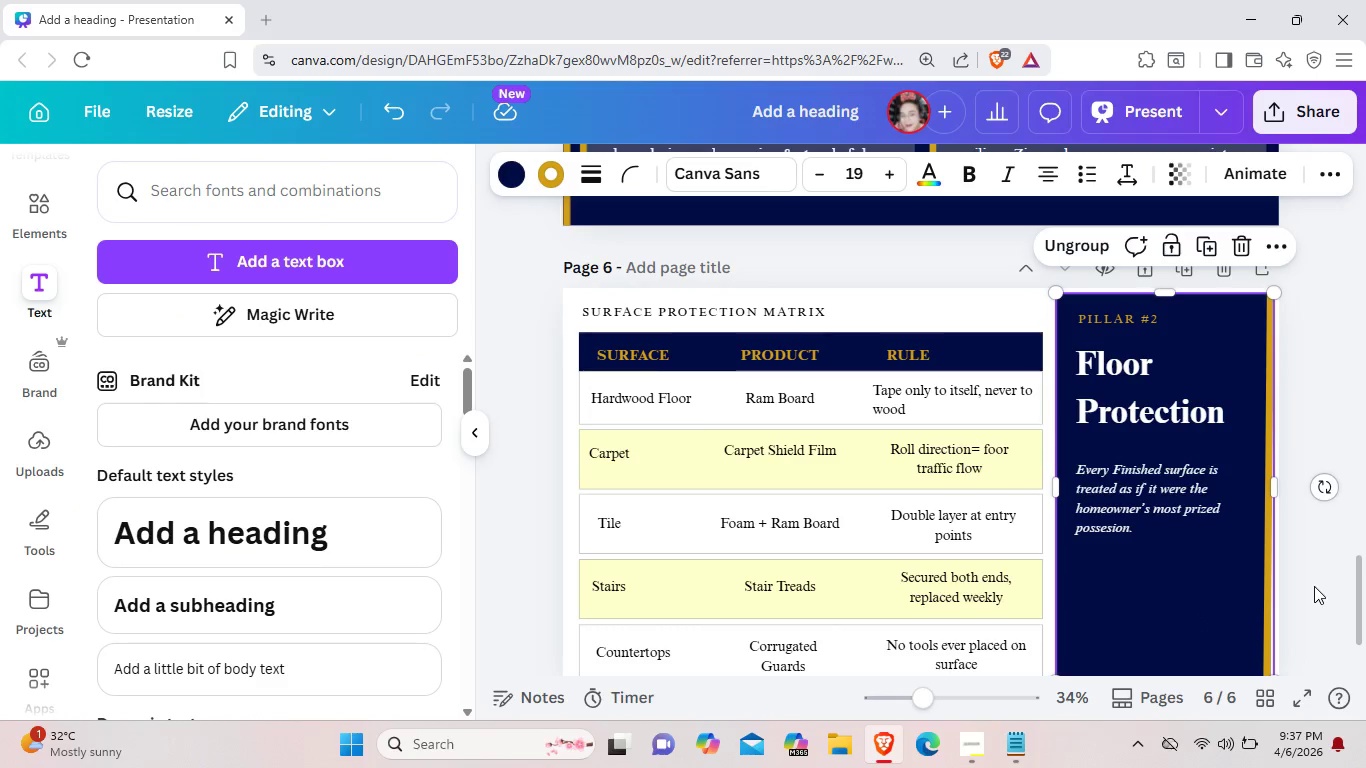 
left_click([1314, 586])
 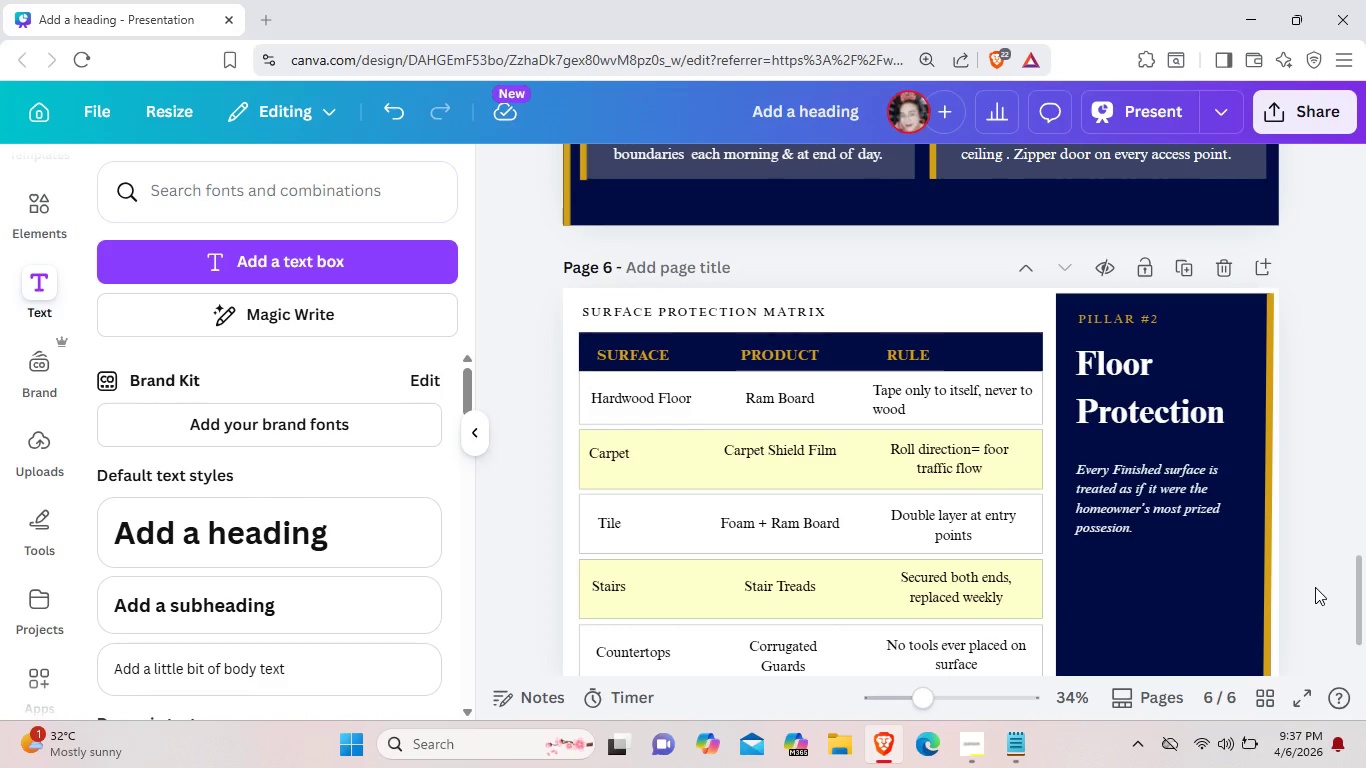 
wait(33.55)
 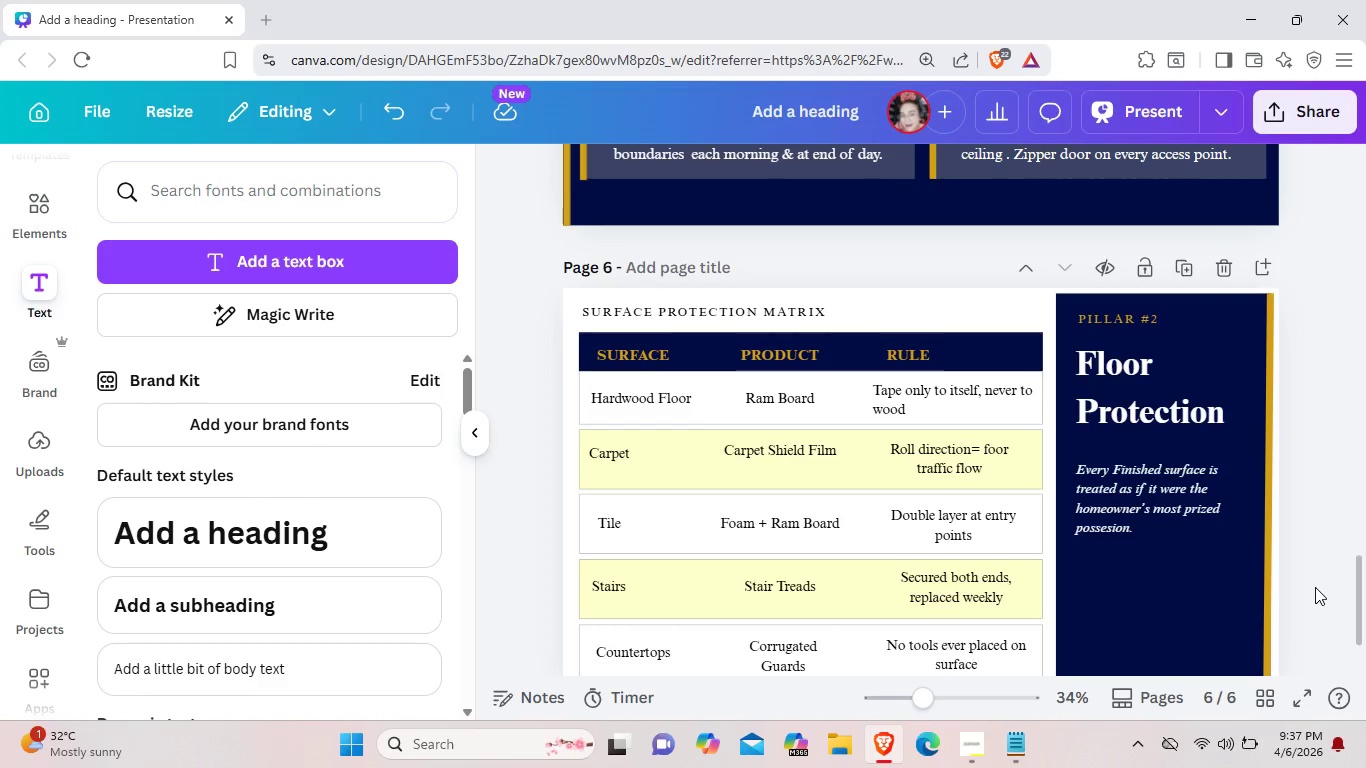 
left_click([1330, 519])
 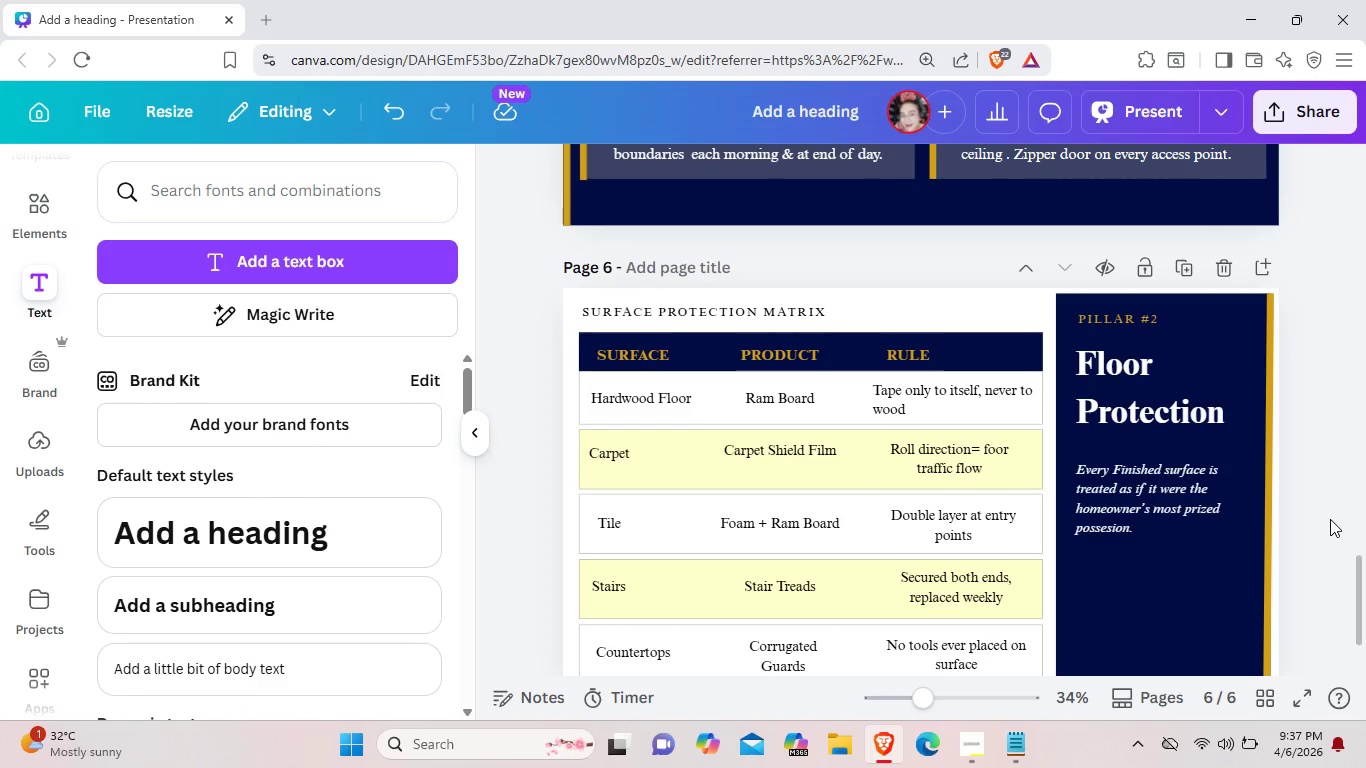 
wait(8.34)
 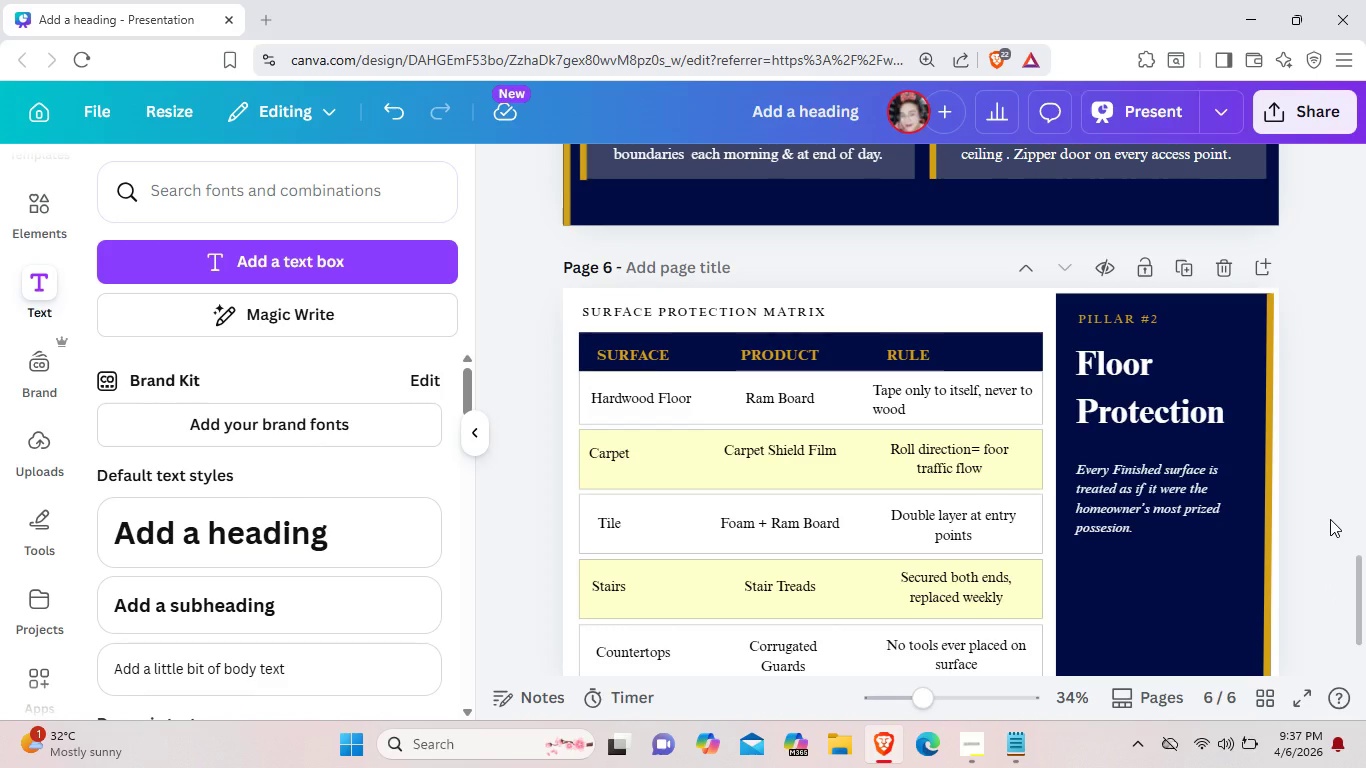 
scroll: coordinate [1329, 521], scroll_direction: down, amount: 3.0
 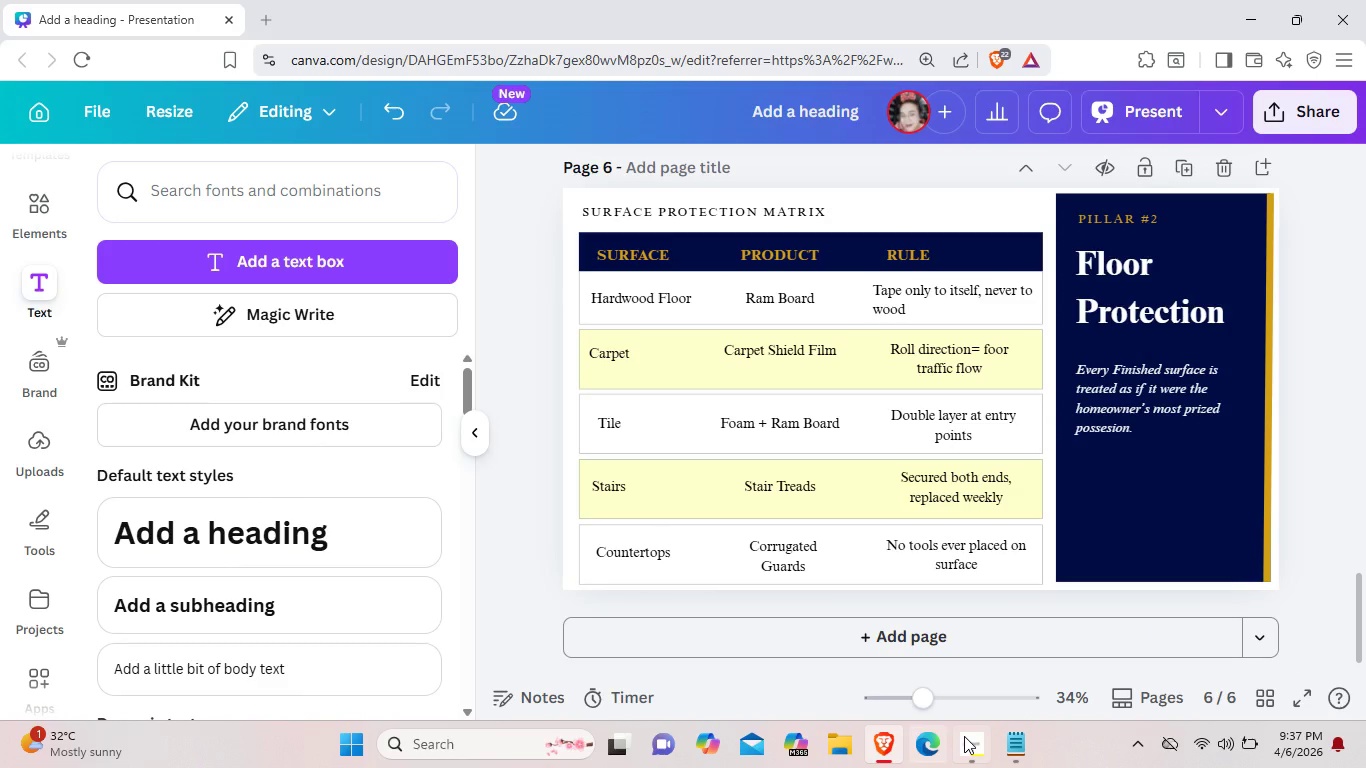 
left_click([966, 736])